 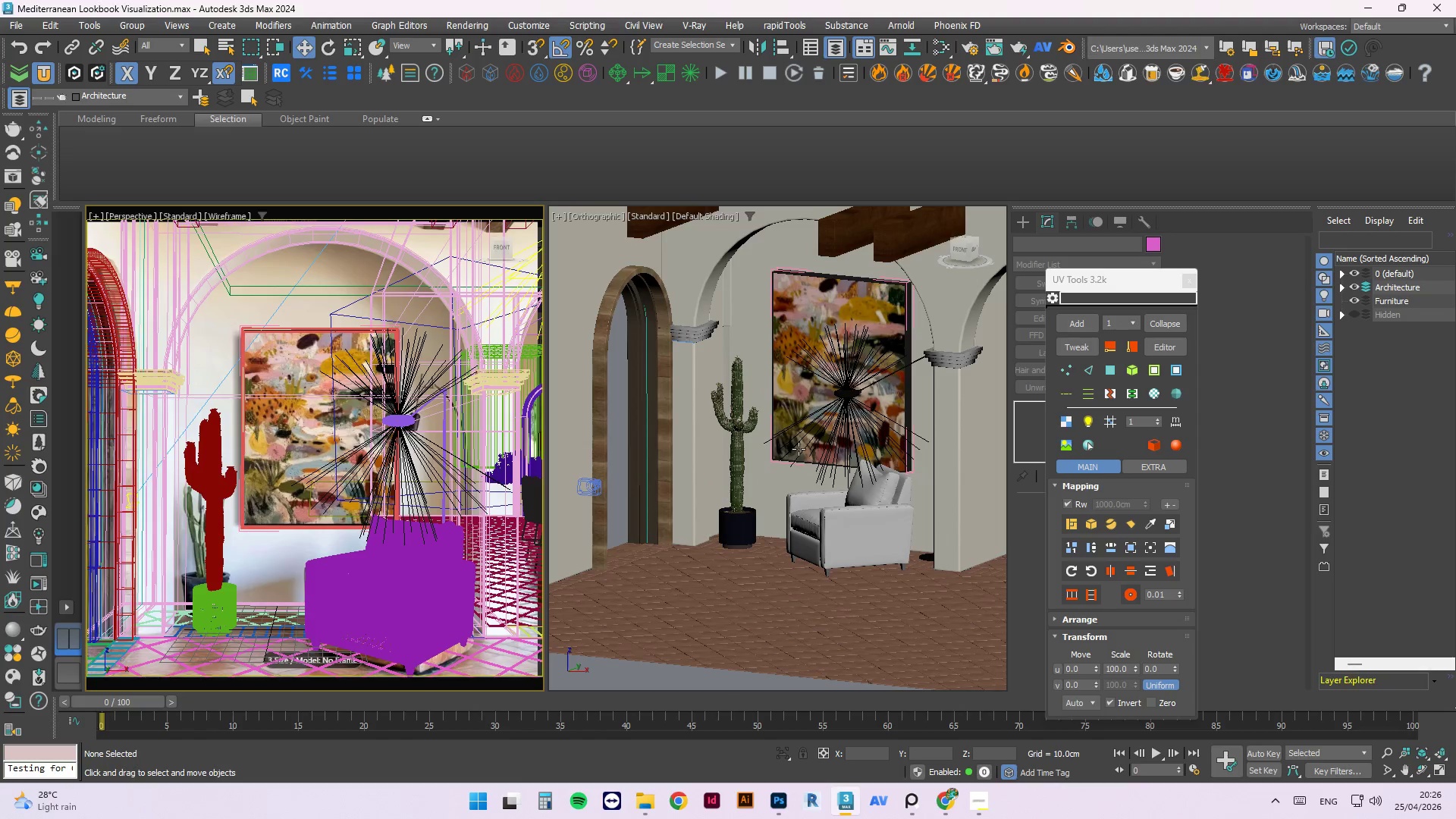 
scroll: coordinate [913, 617], scroll_direction: up, amount: 1.0
 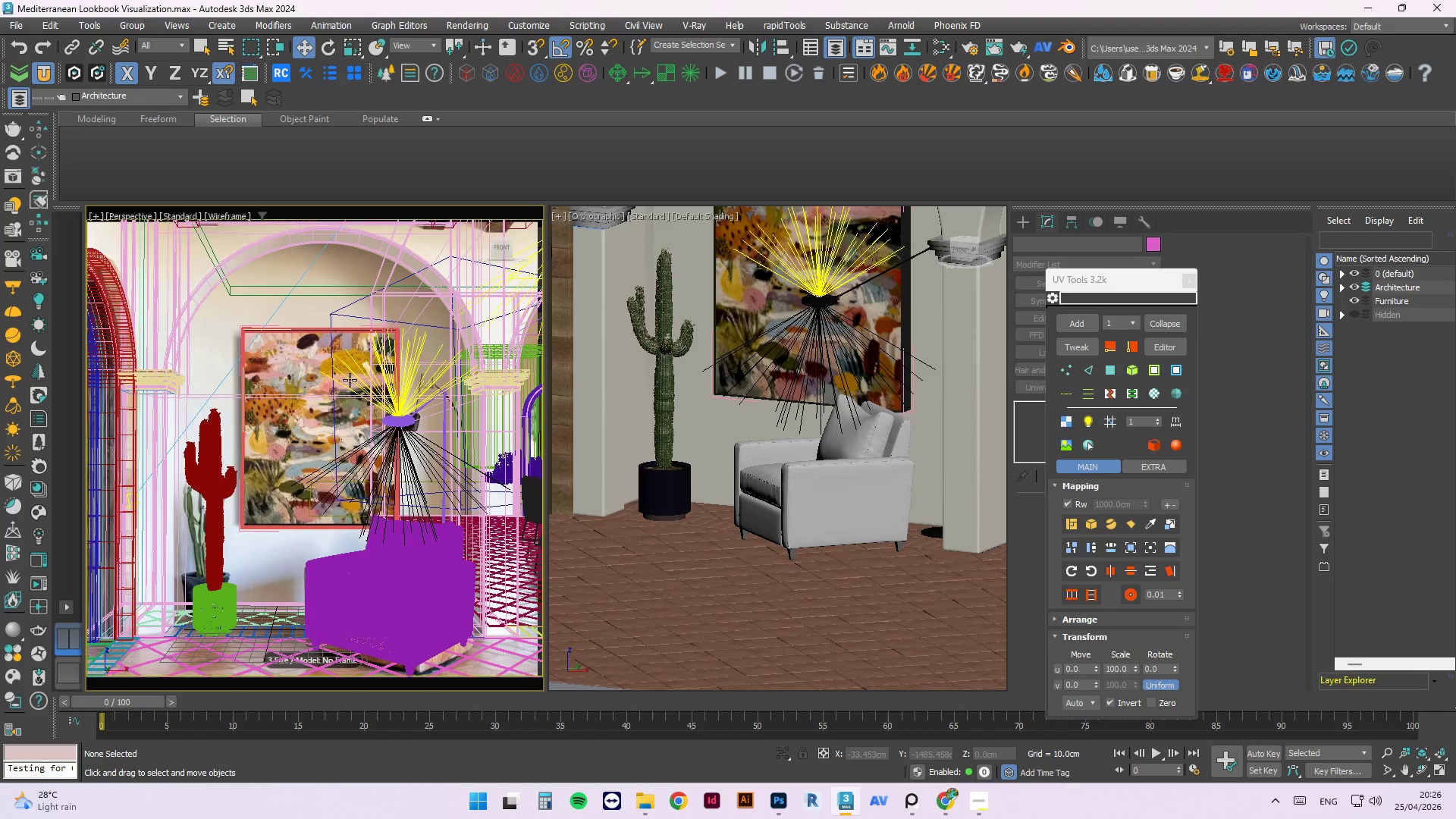 
hold_key(key=AltLeft, duration=3.58)
 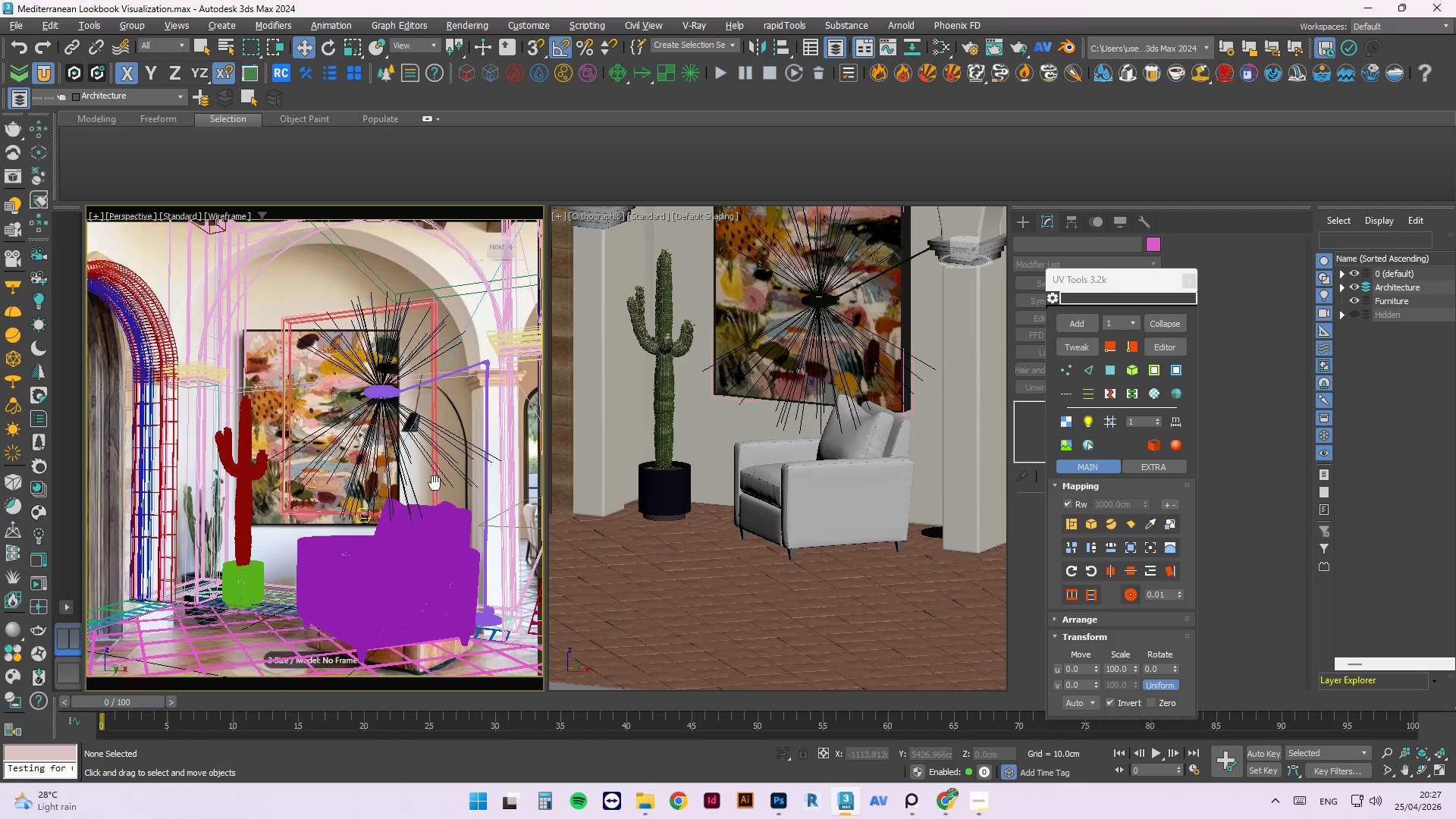 
wait(8.68)
 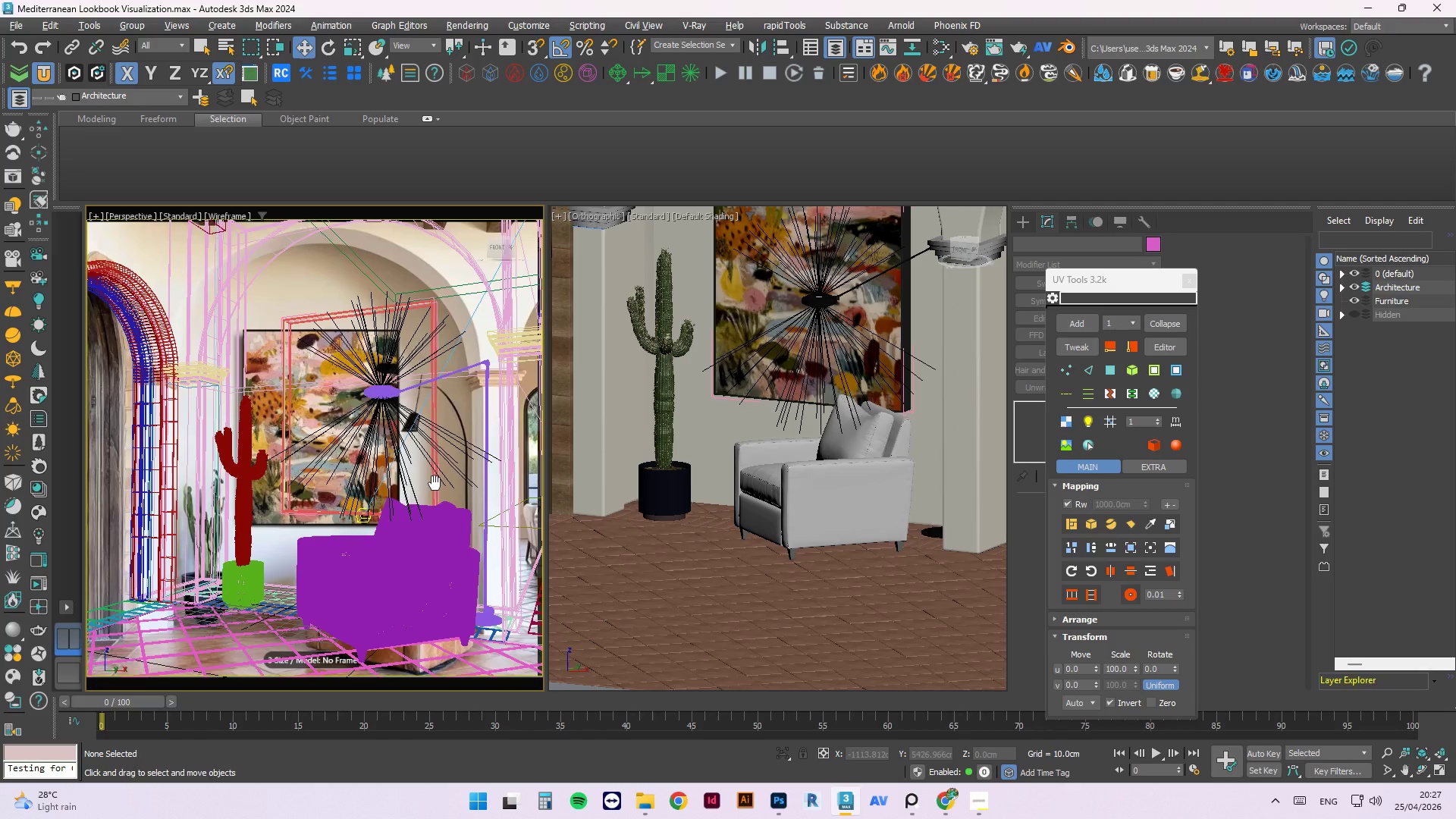 
mouse_move([278, 456])
 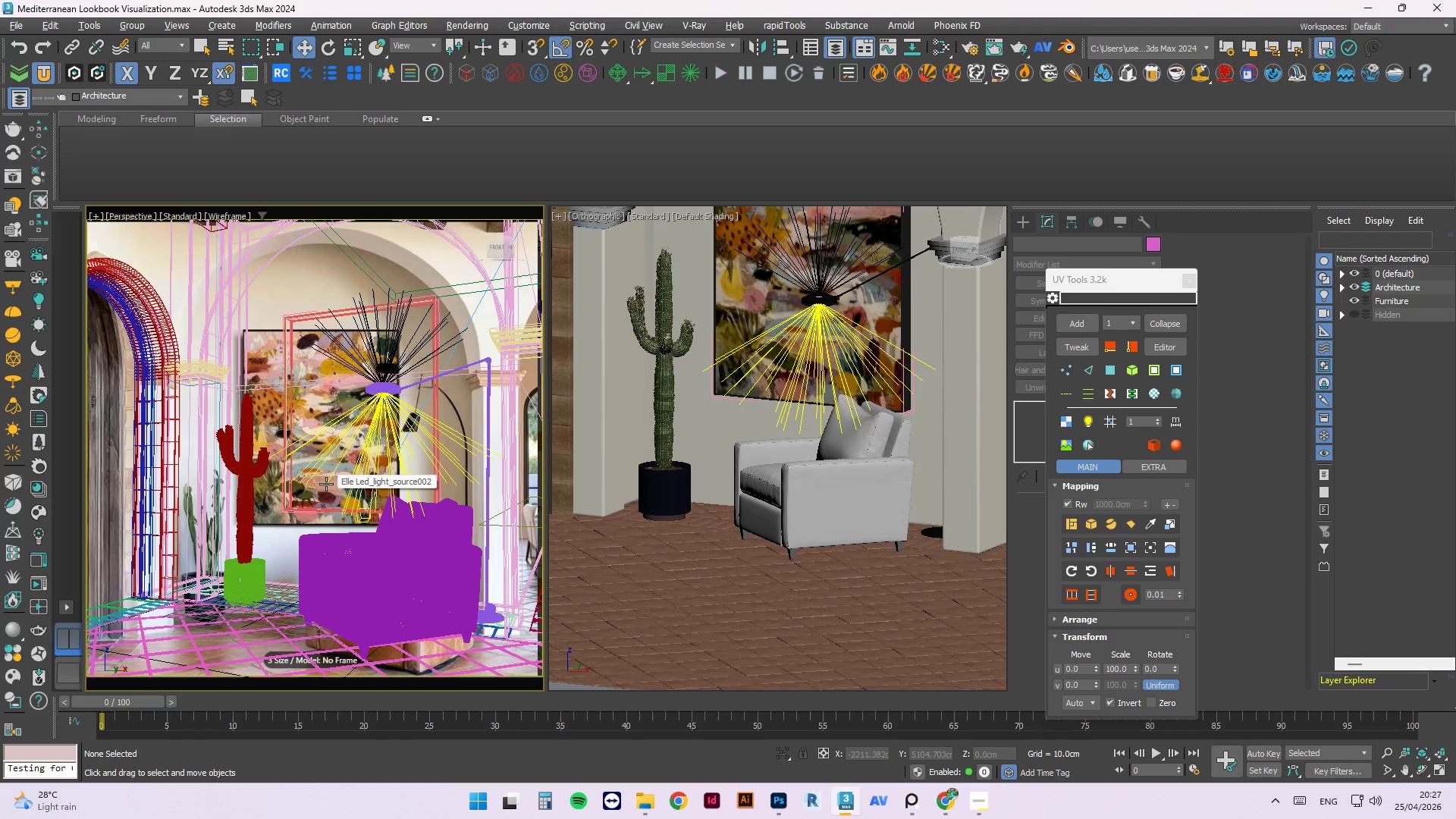 
key(Alt+AltLeft)
 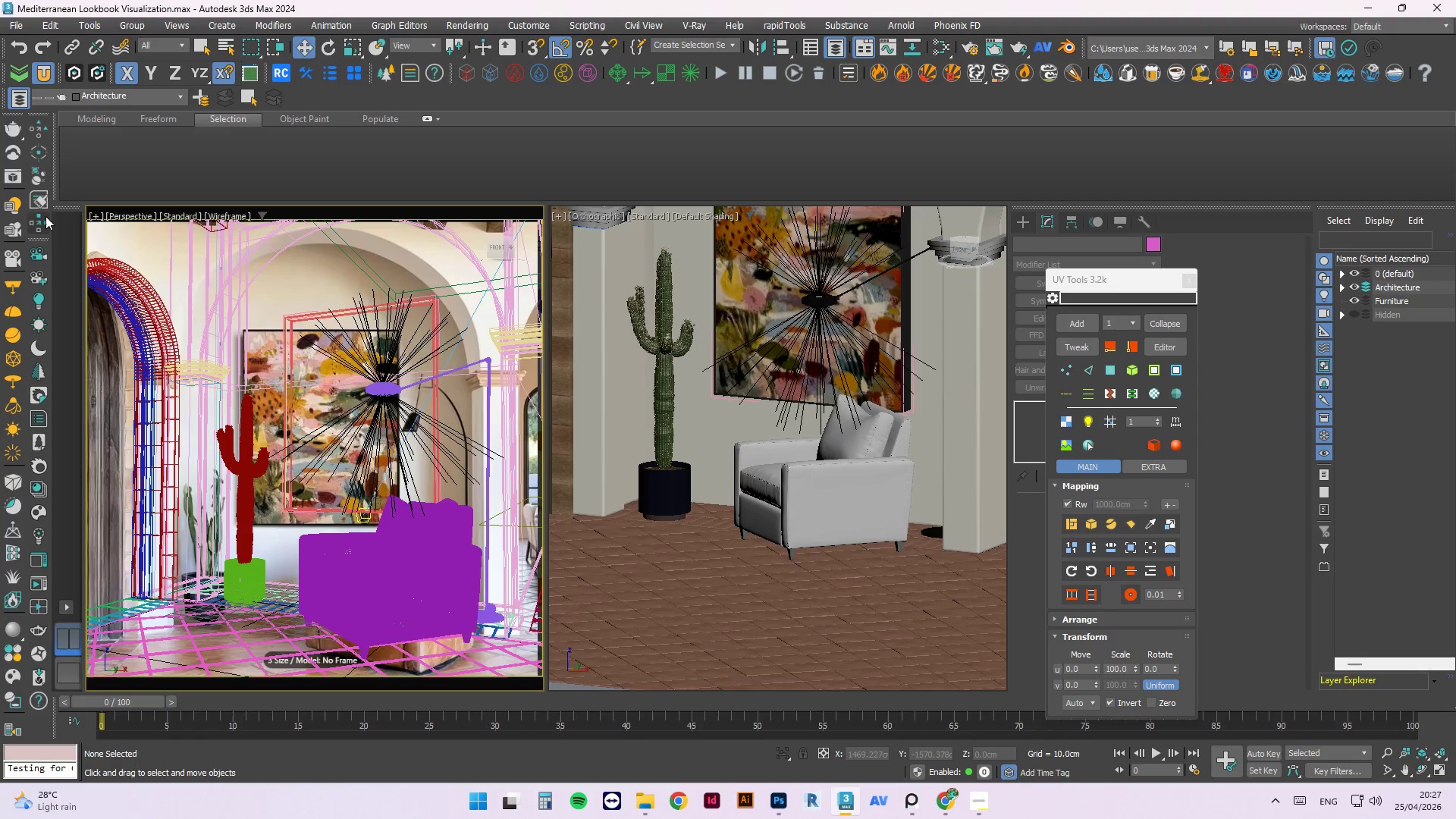 
wait(6.7)
 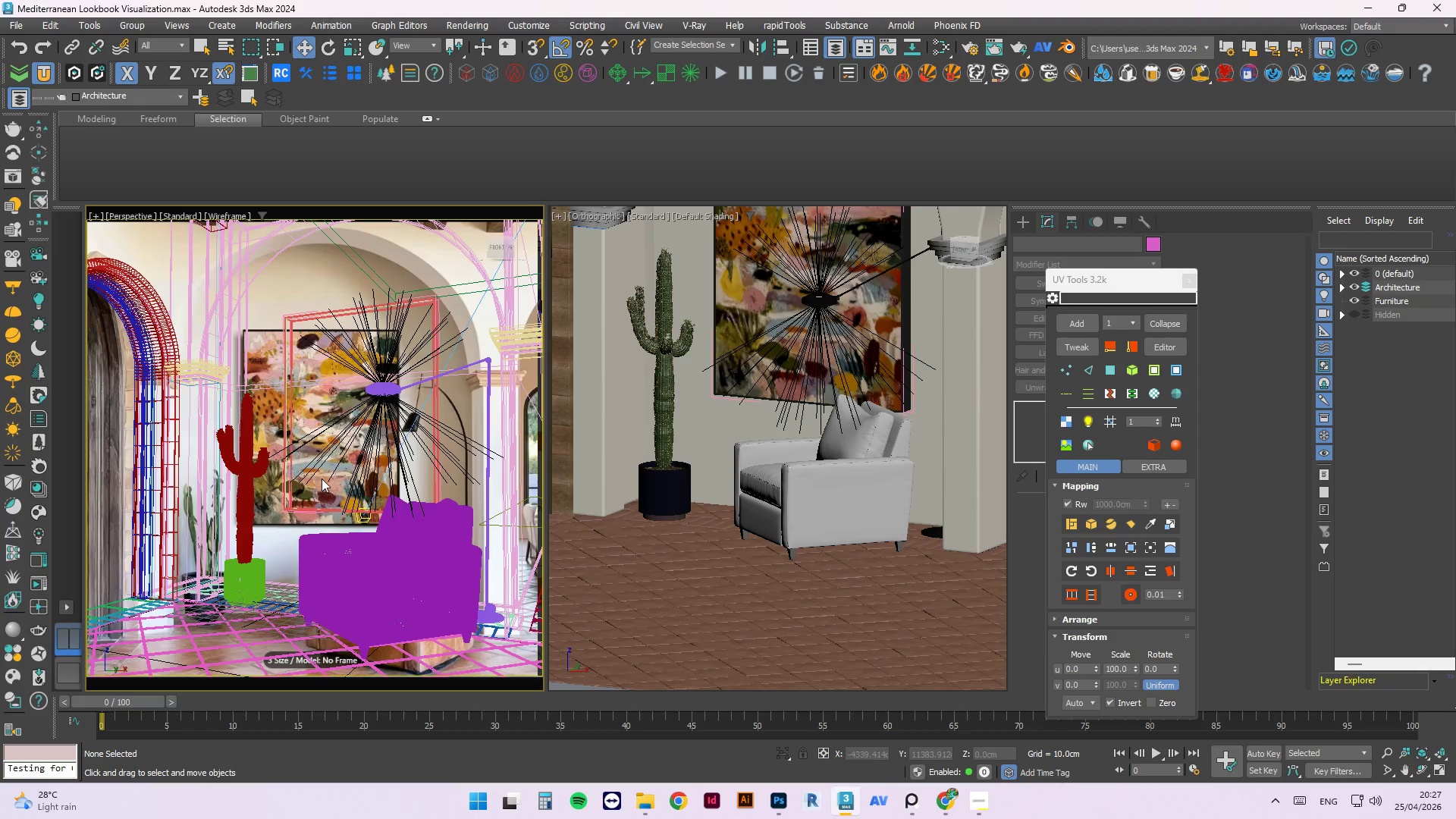 
left_click([38, 275])
 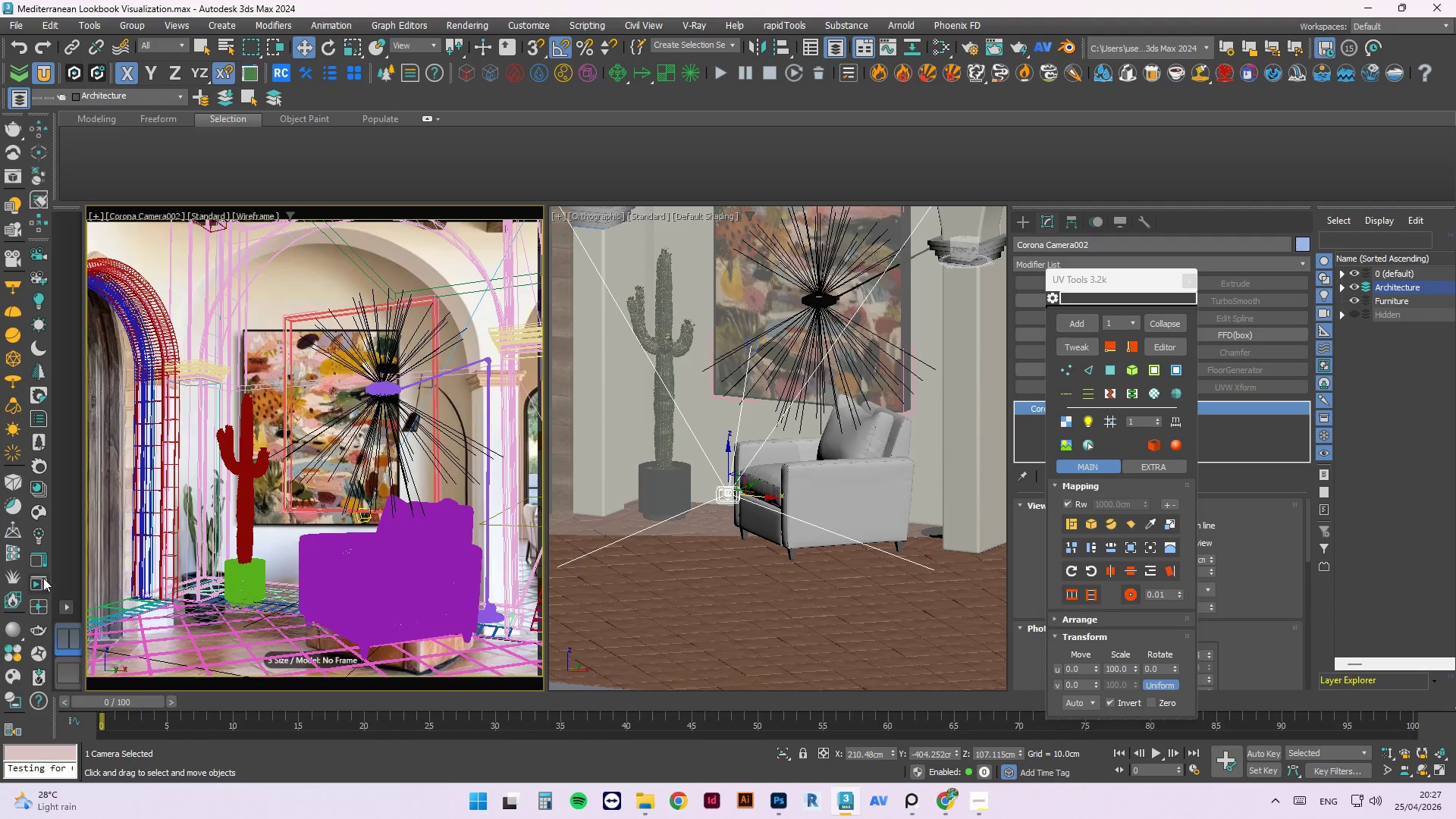 
left_click([42, 579])
 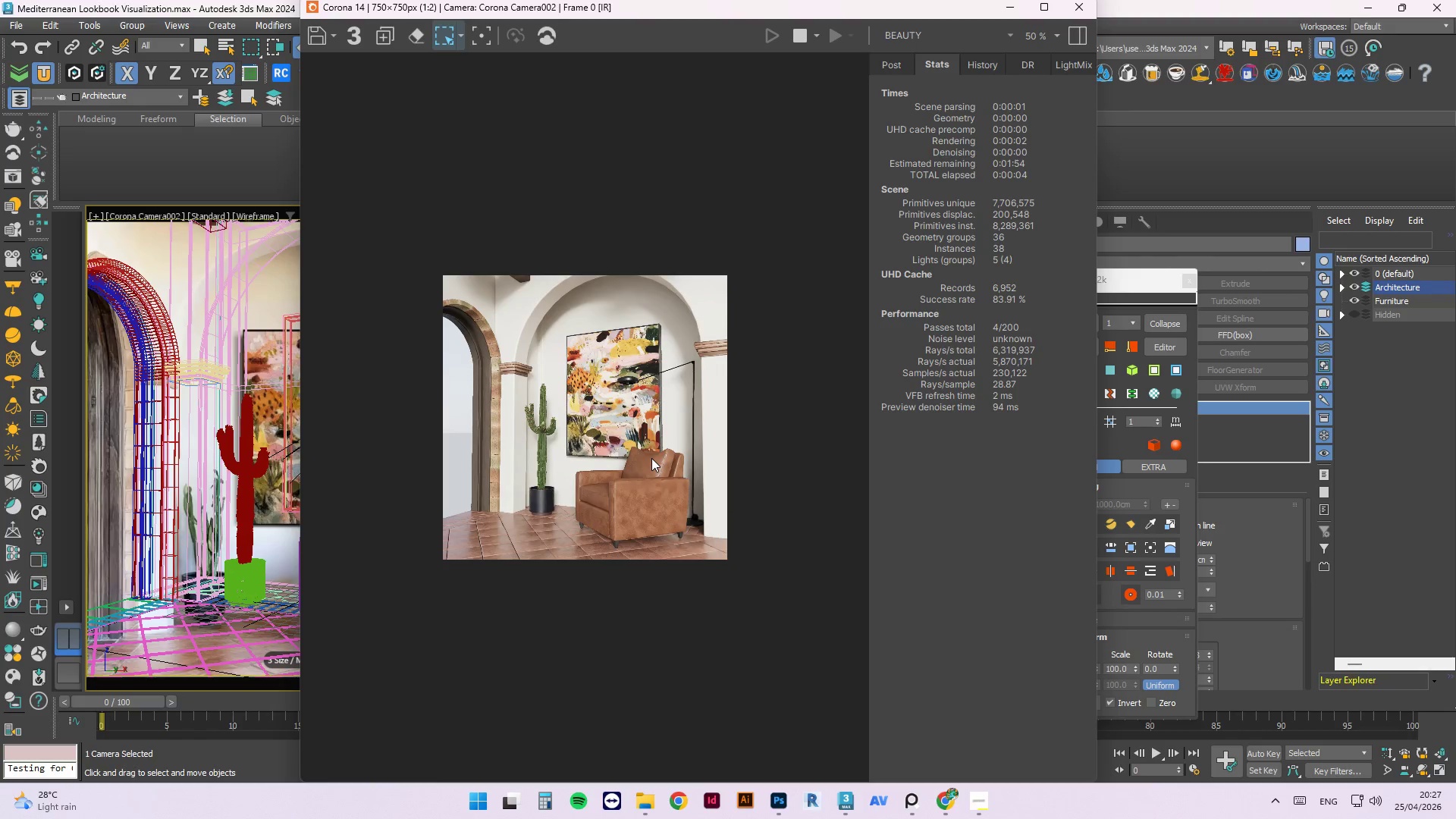 
wait(7.31)
 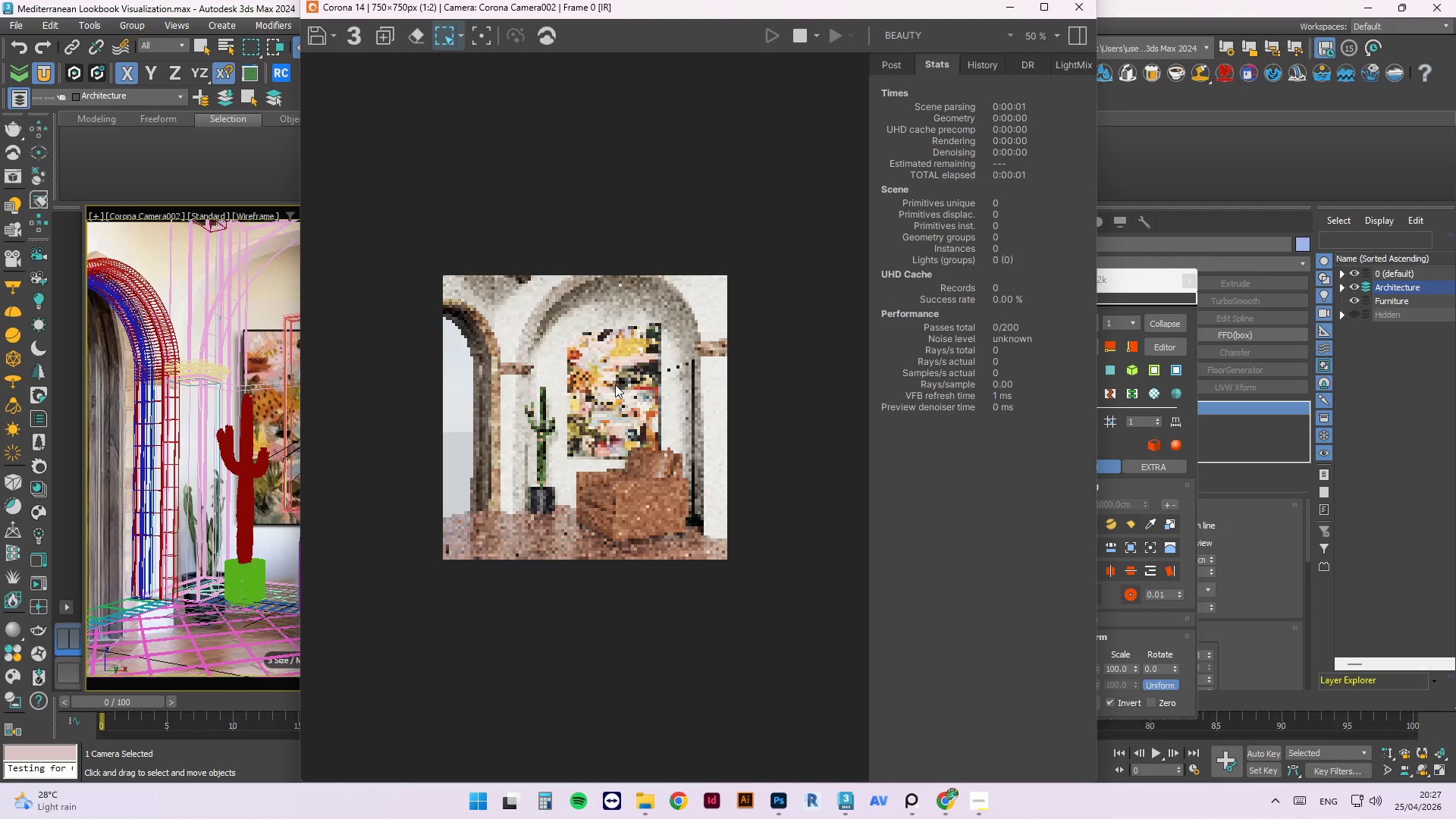 
scroll: coordinate [780, 630], scroll_direction: up, amount: 3.0
 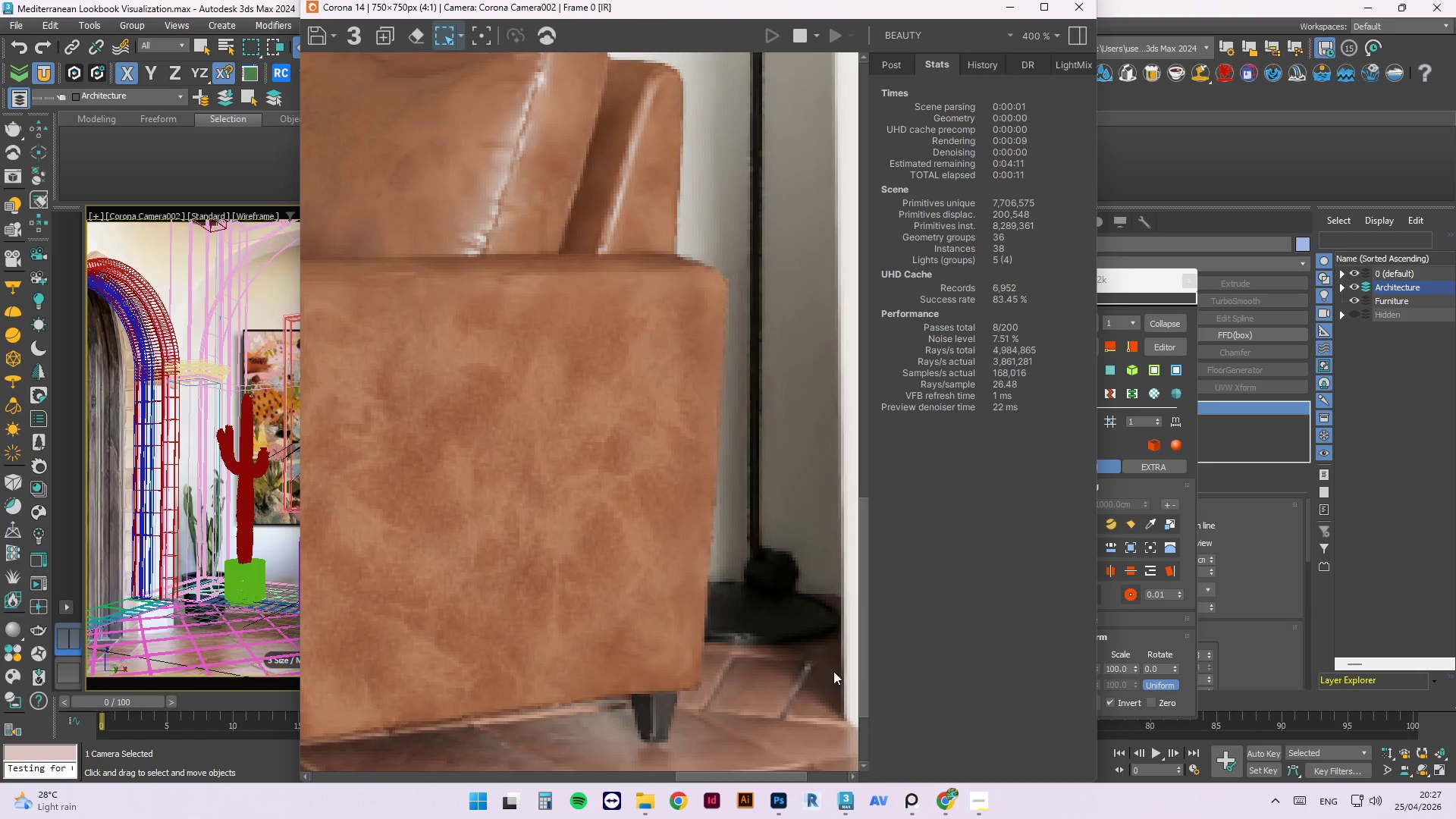 
scroll: coordinate [833, 654], scroll_direction: down, amount: 2.0
 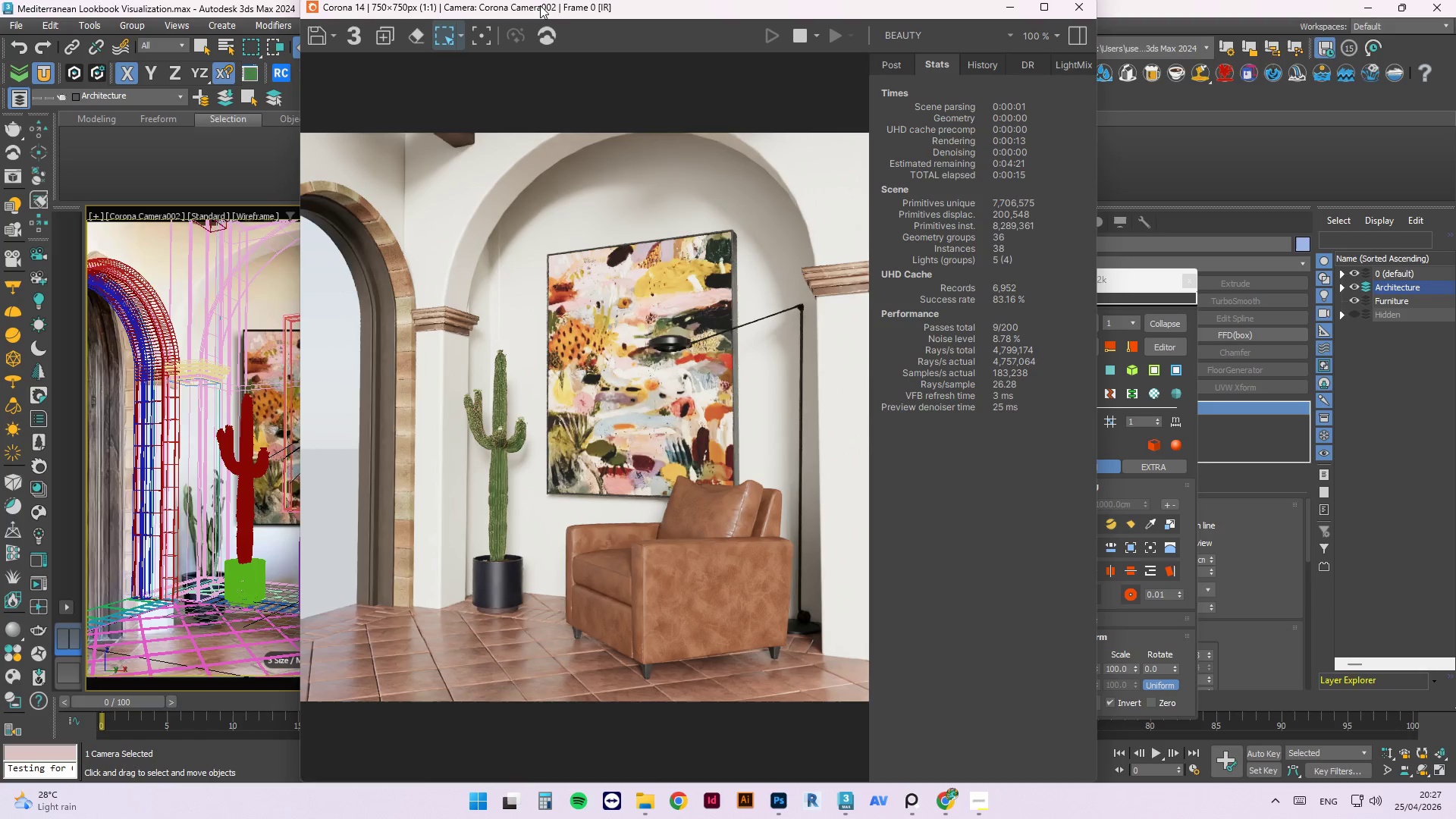 
wait(5.35)
 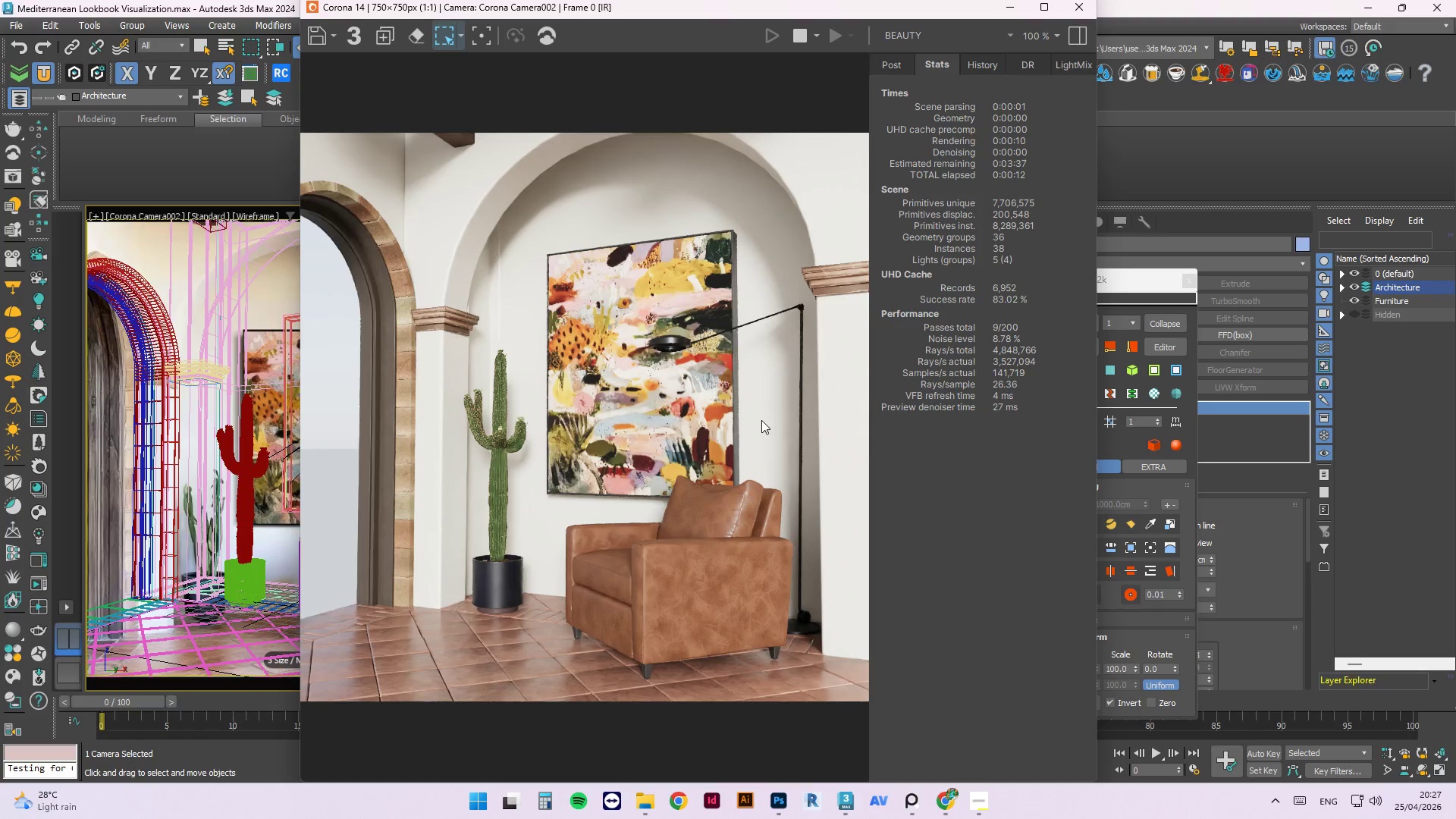 
left_click_drag(start_coordinate=[538, 5], to_coordinate=[546, 252])
 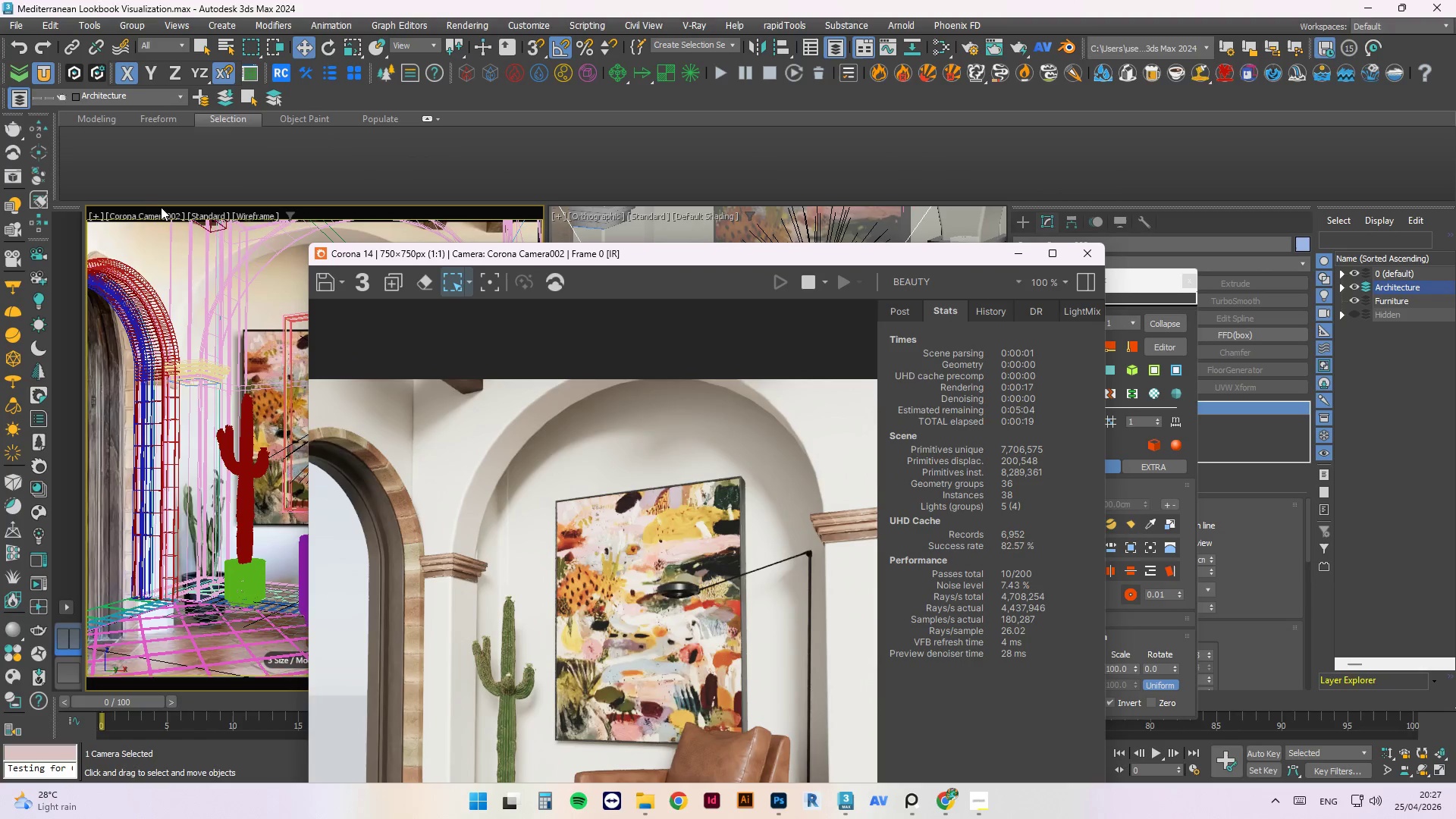 
left_click([163, 211])
 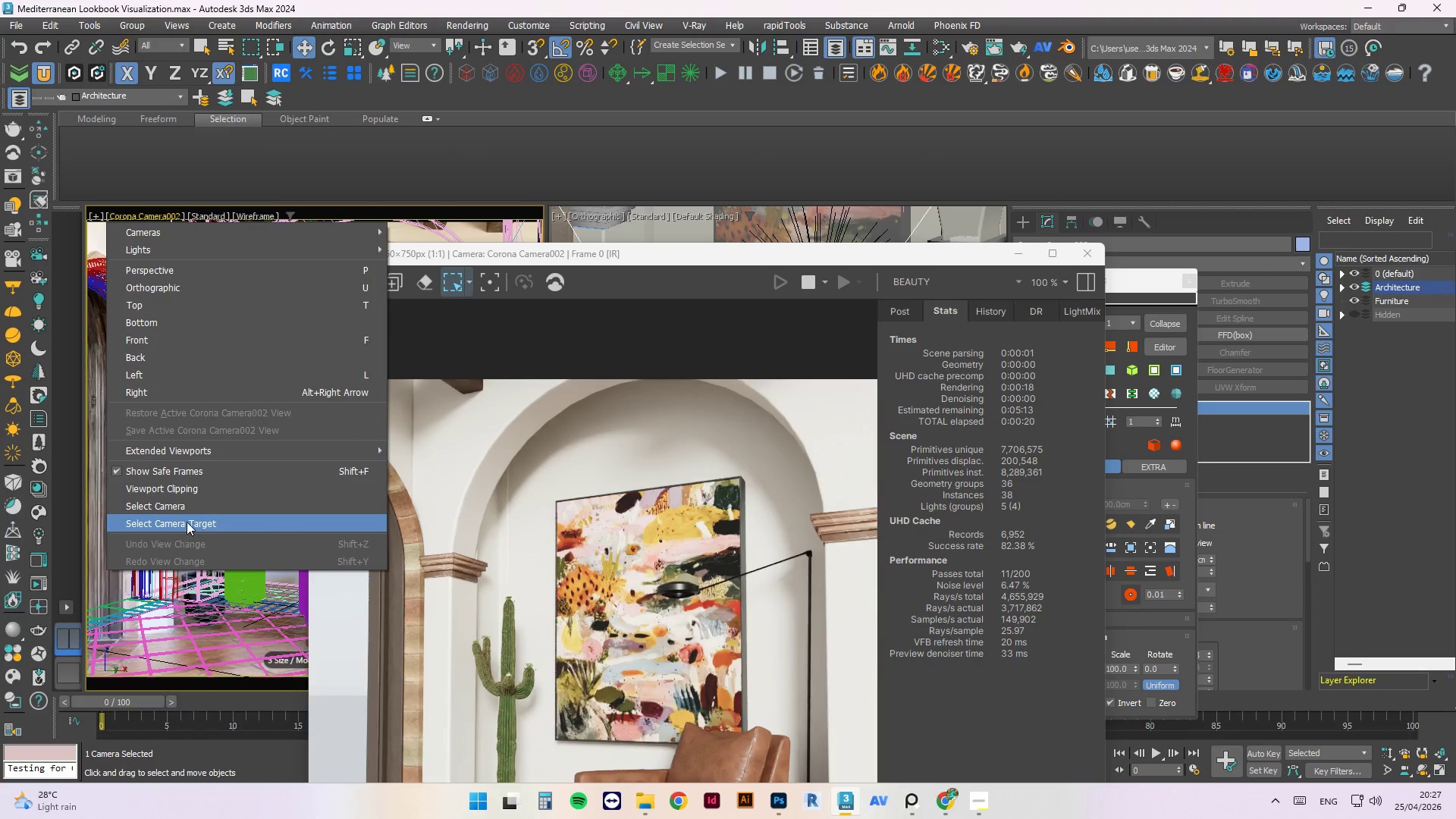 
left_click([188, 507])
 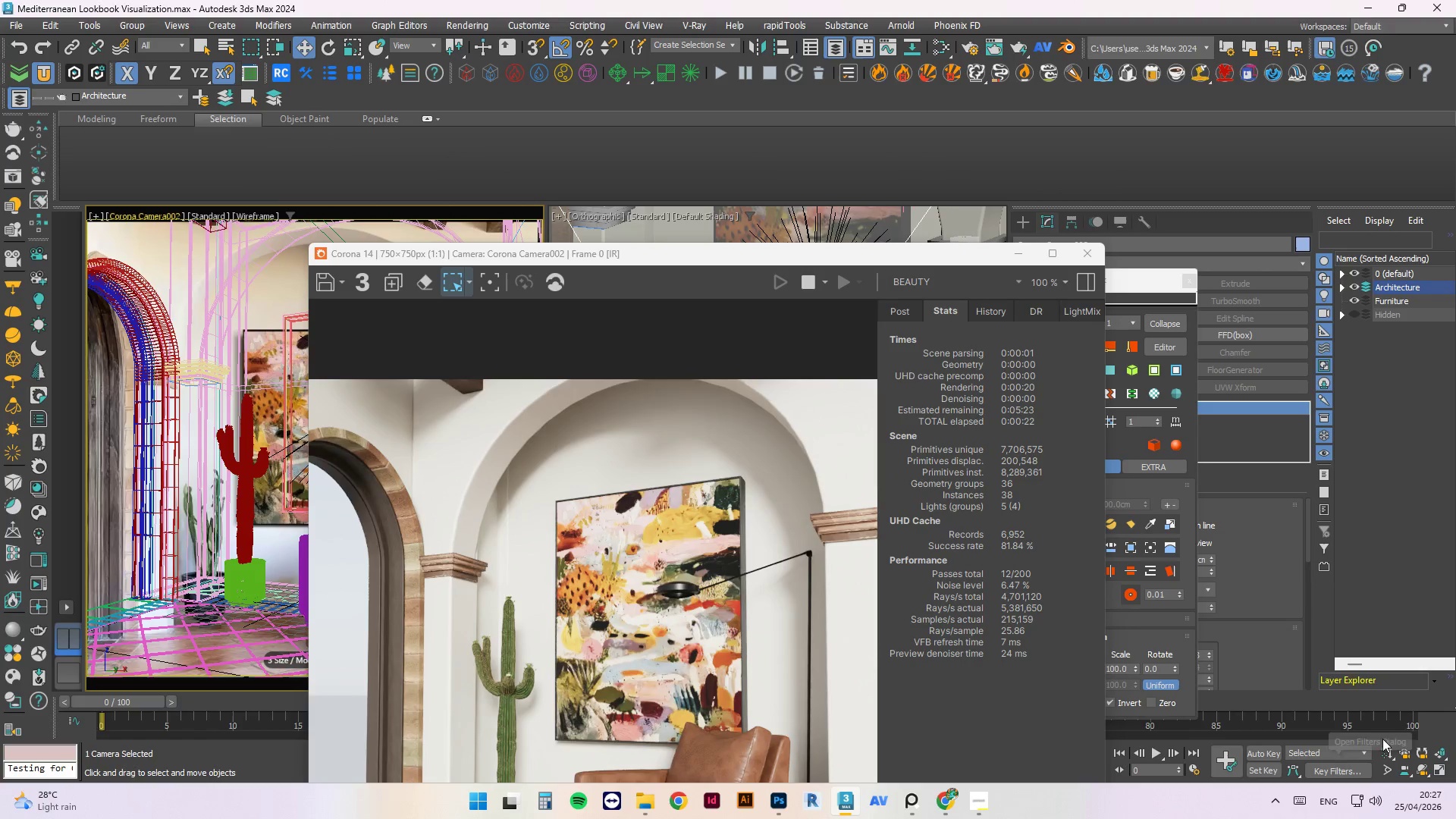 
left_click_drag(start_coordinate=[1389, 754], to_coordinate=[1389, 727])
 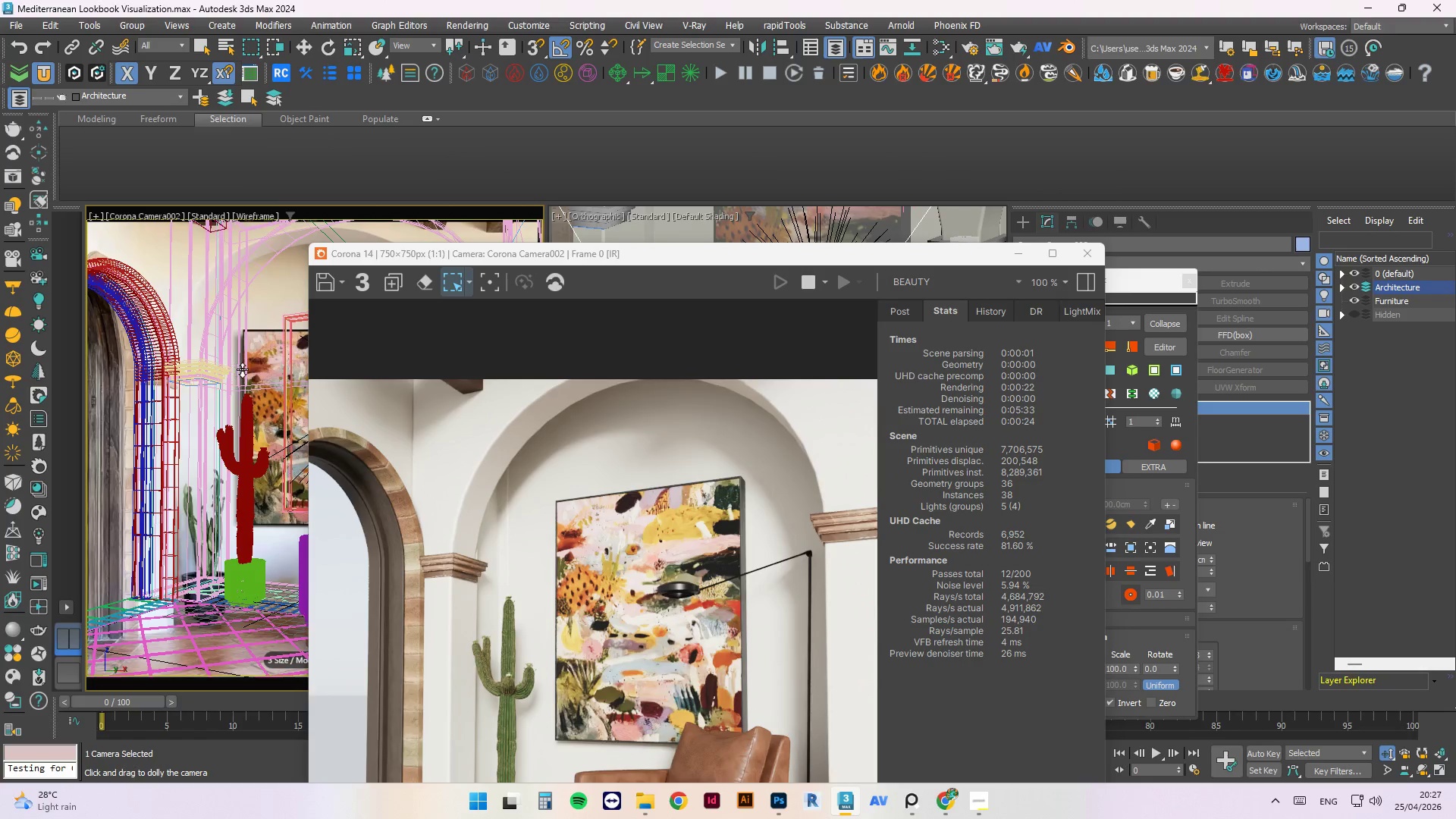 
left_click_drag(start_coordinate=[243, 369], to_coordinate=[241, 337])
 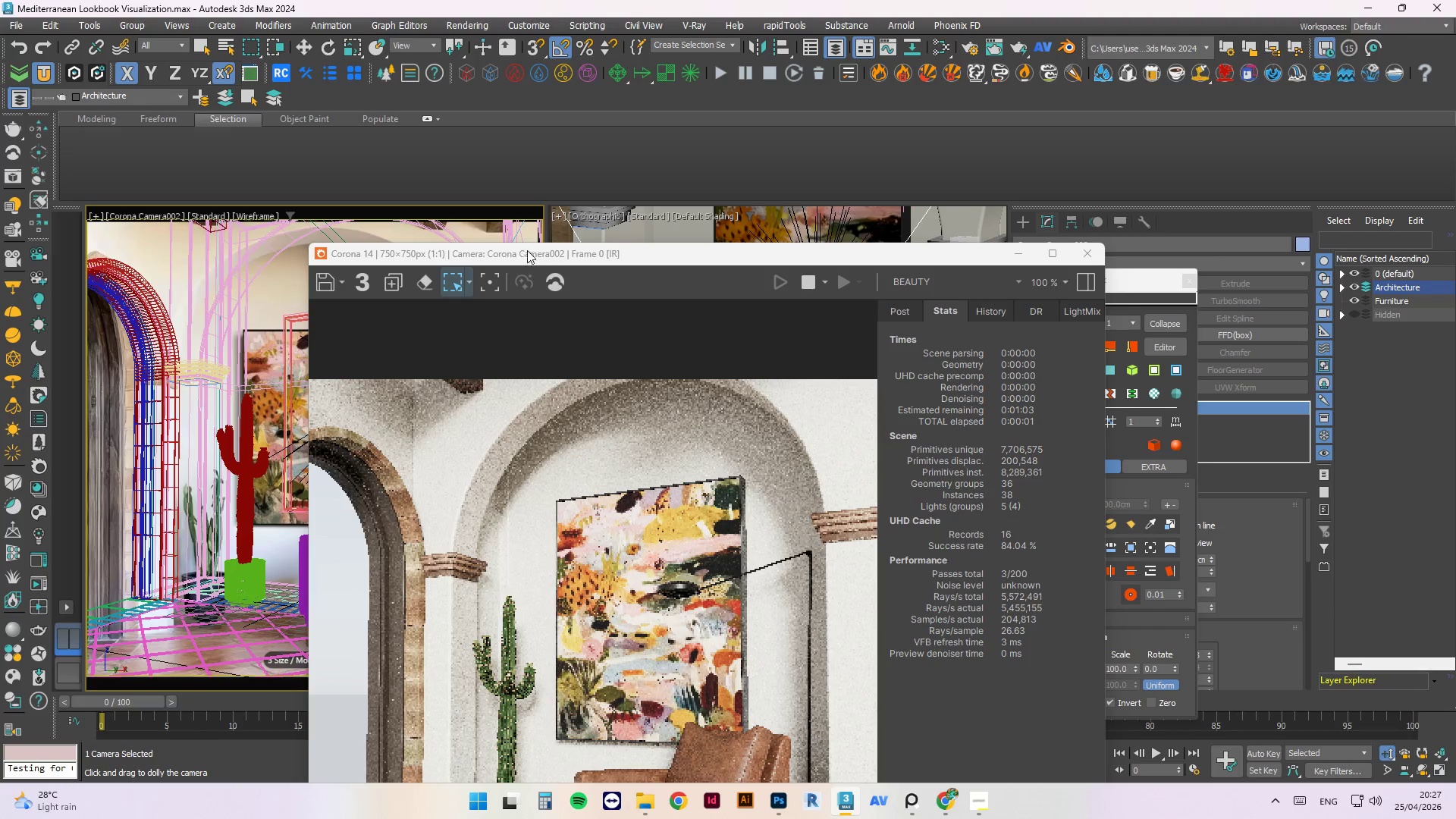 
left_click_drag(start_coordinate=[532, 247], to_coordinate=[544, 255])
 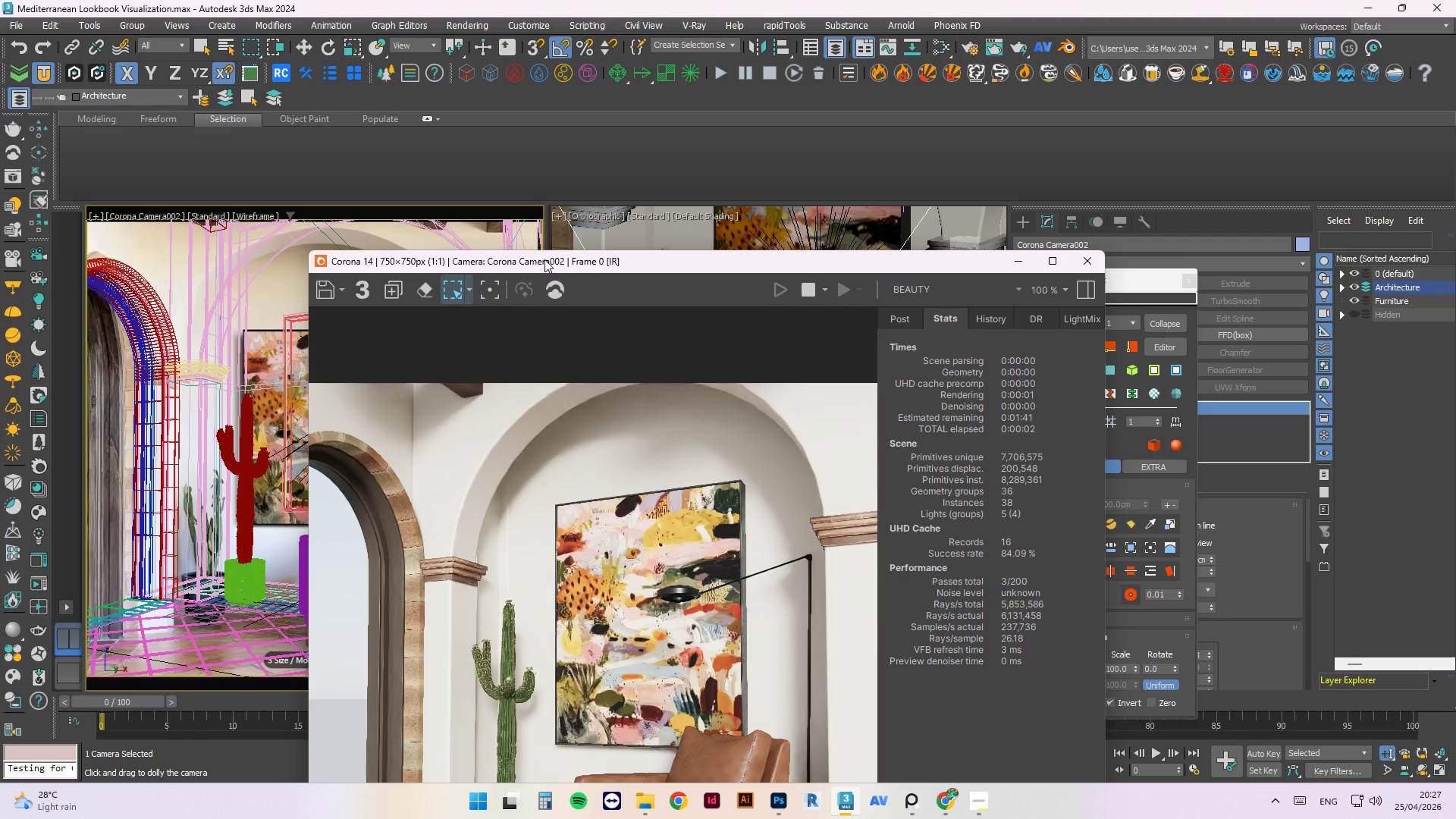 
left_click_drag(start_coordinate=[543, 259], to_coordinate=[1061, 336])
 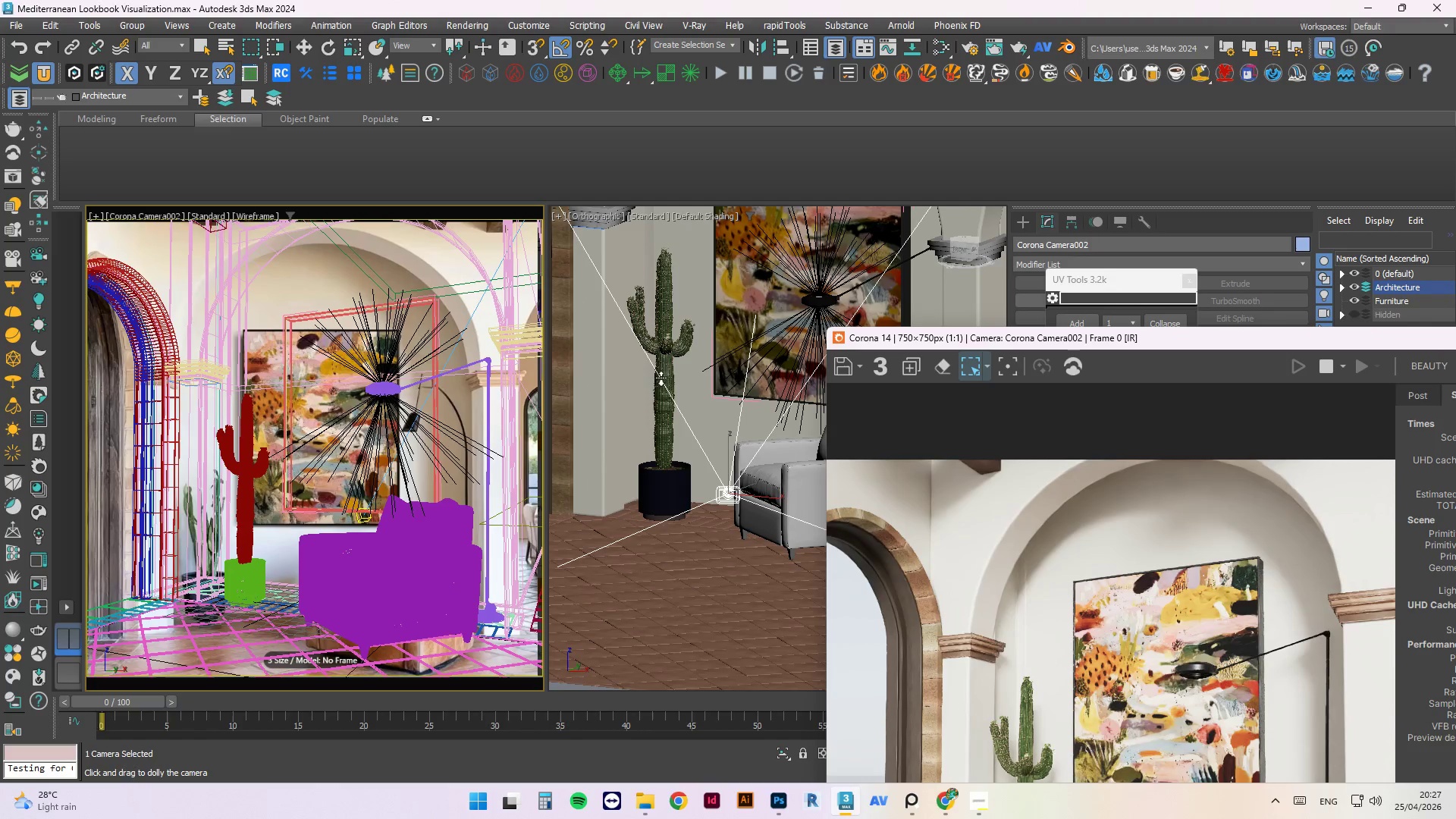 
left_click([457, 369])
 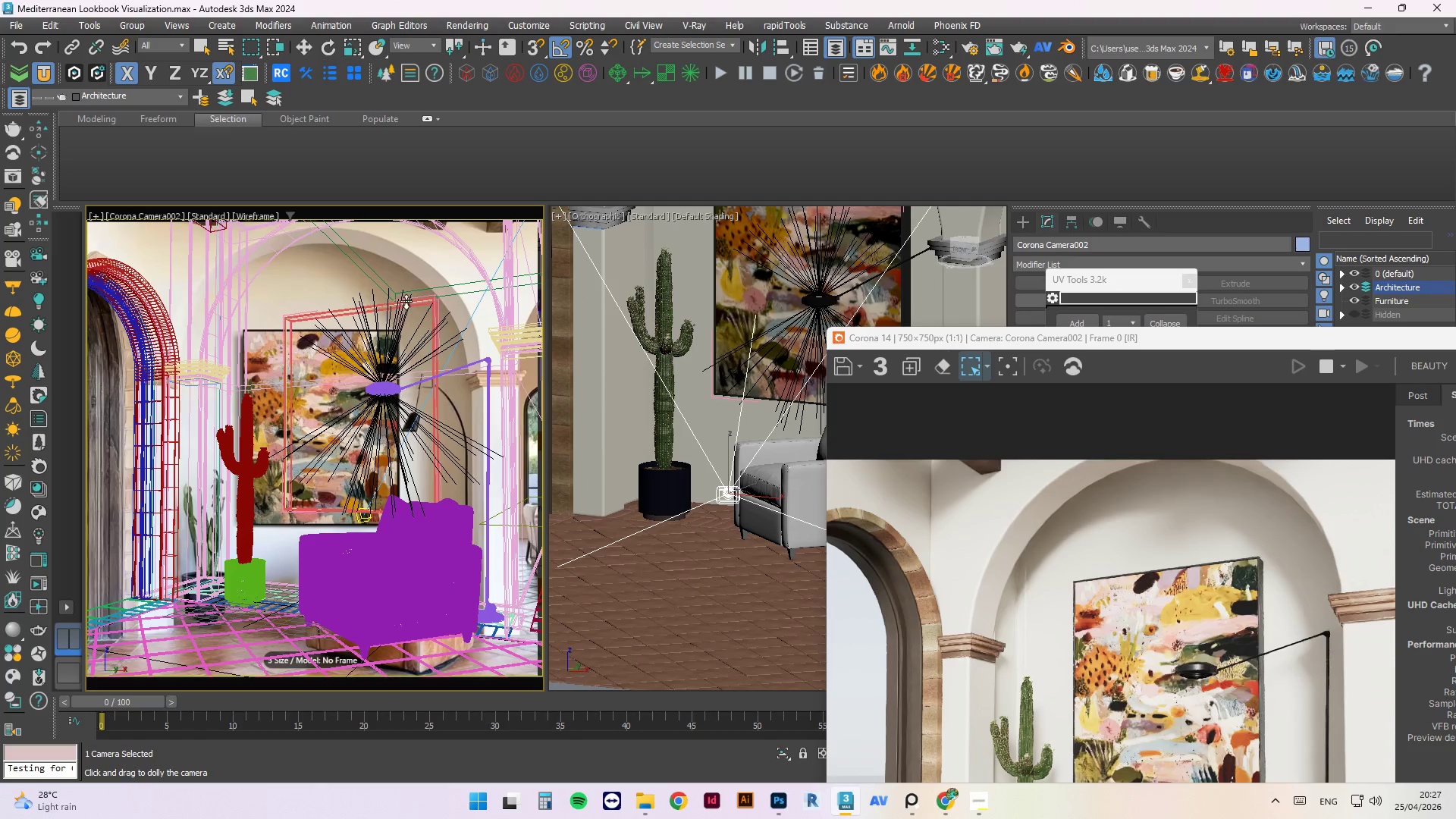 
right_click([406, 298])
 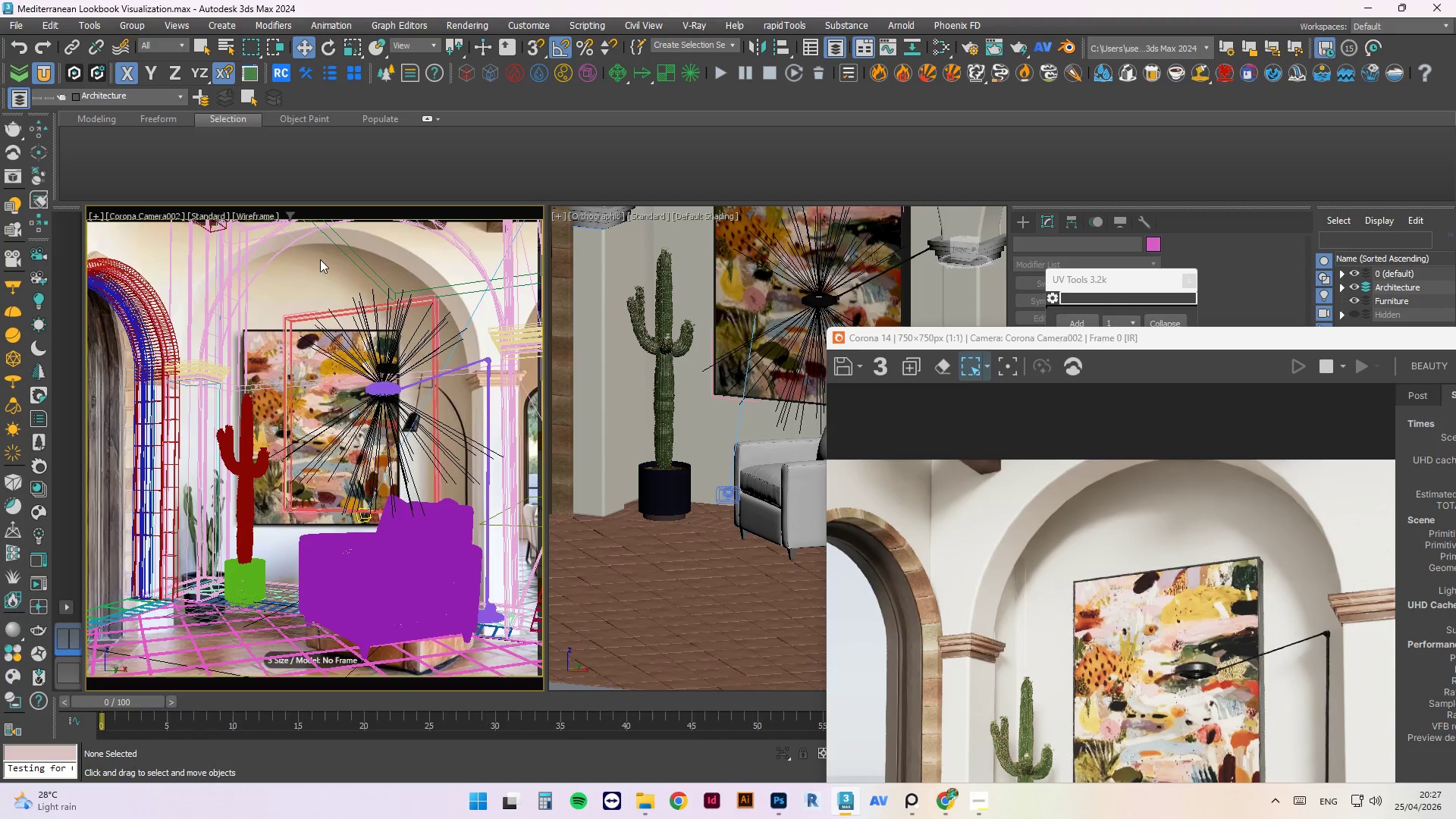 
left_click([156, 214])
 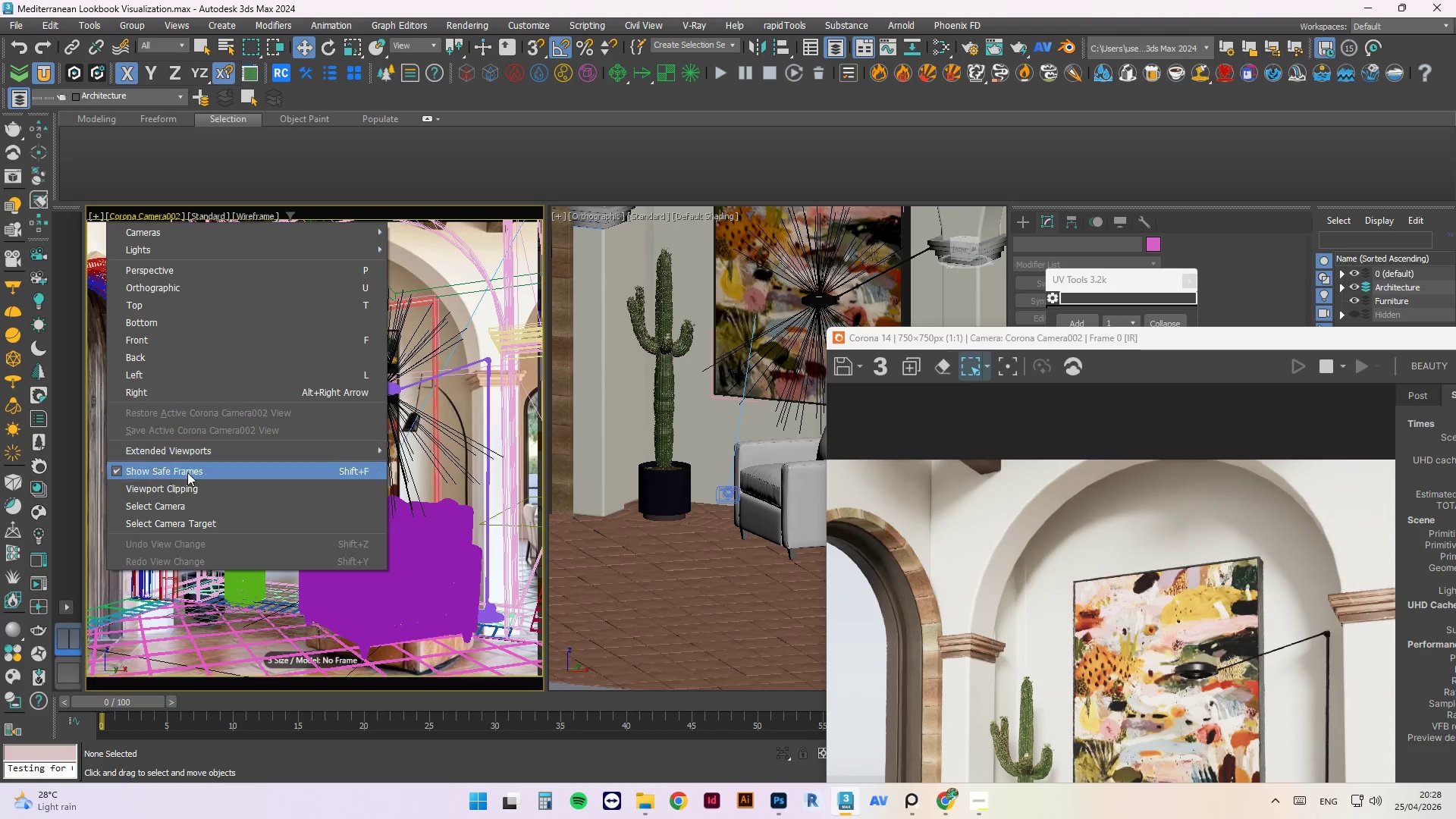 
left_click([187, 498])
 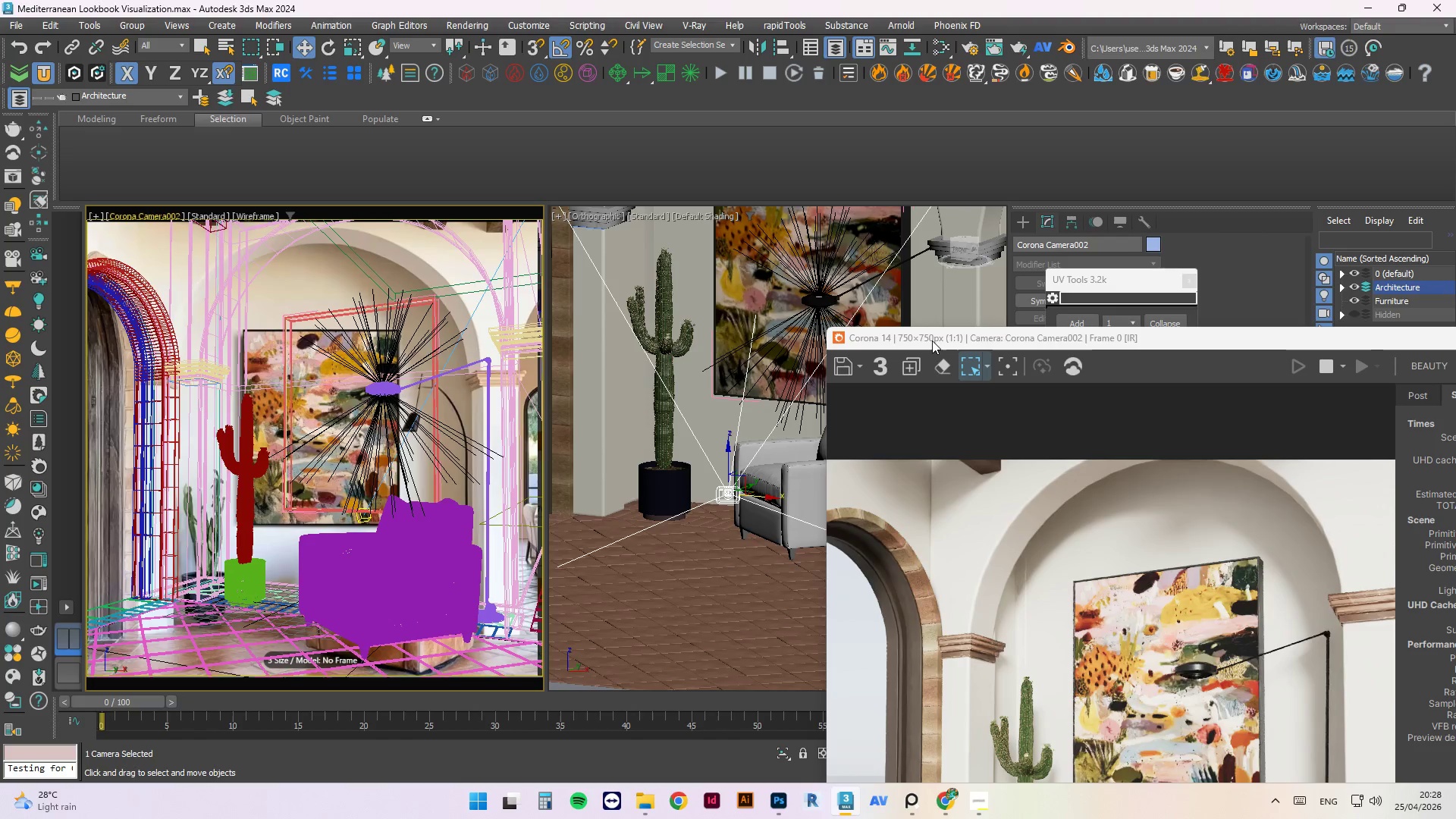 
left_click_drag(start_coordinate=[932, 340], to_coordinate=[646, 73])
 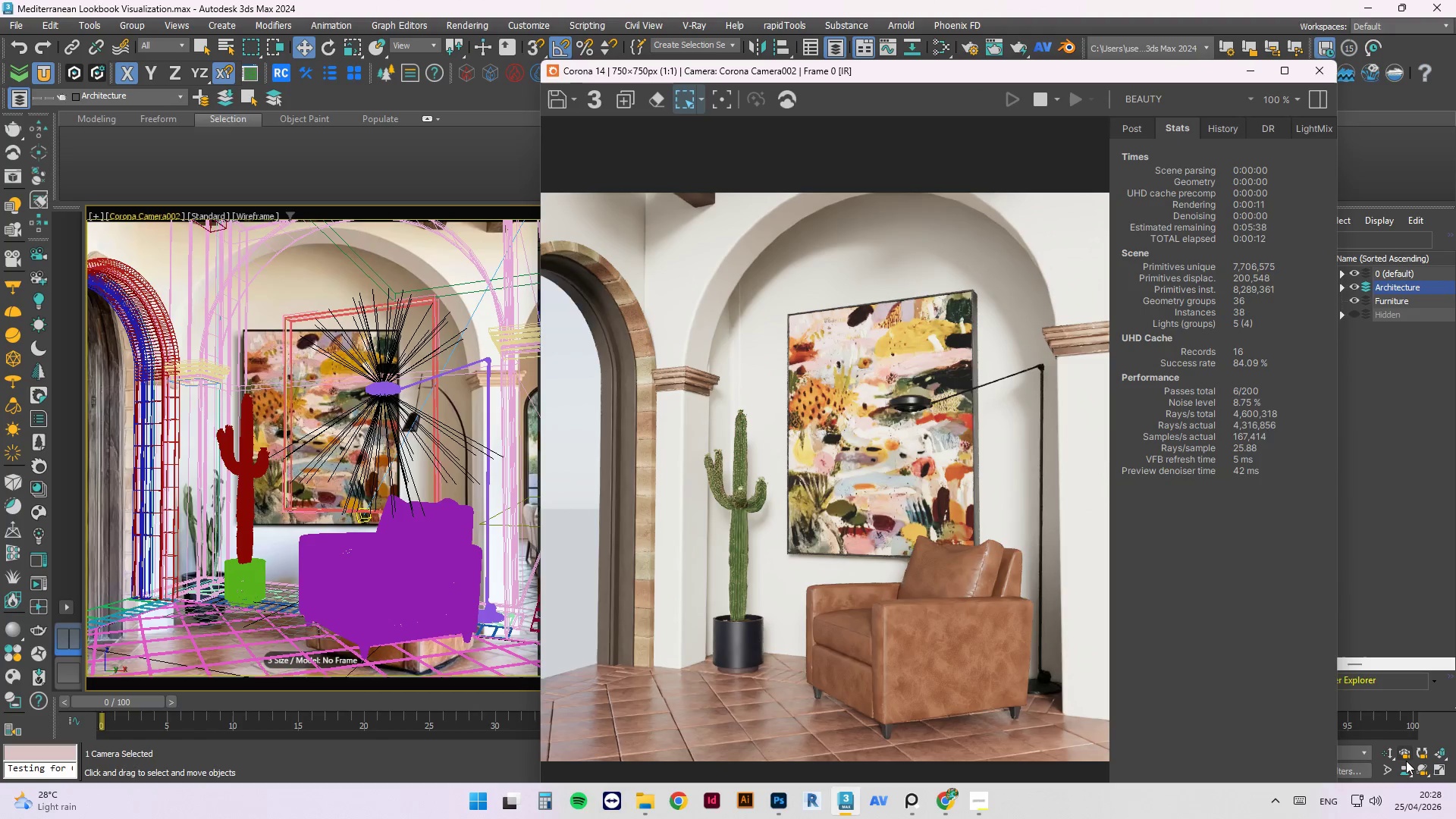 
left_click([1404, 769])
 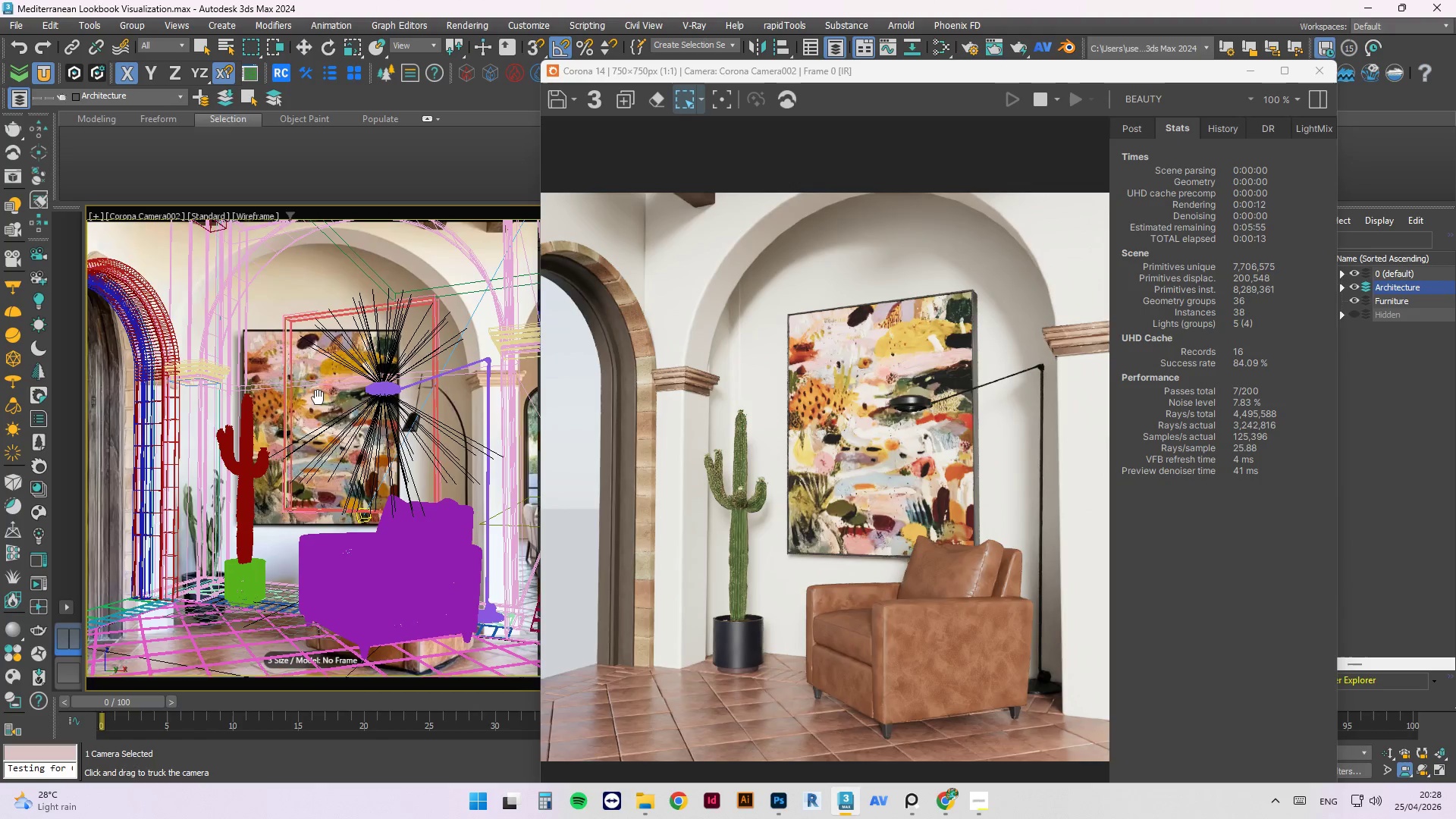 
left_click_drag(start_coordinate=[323, 397], to_coordinate=[279, 392])
 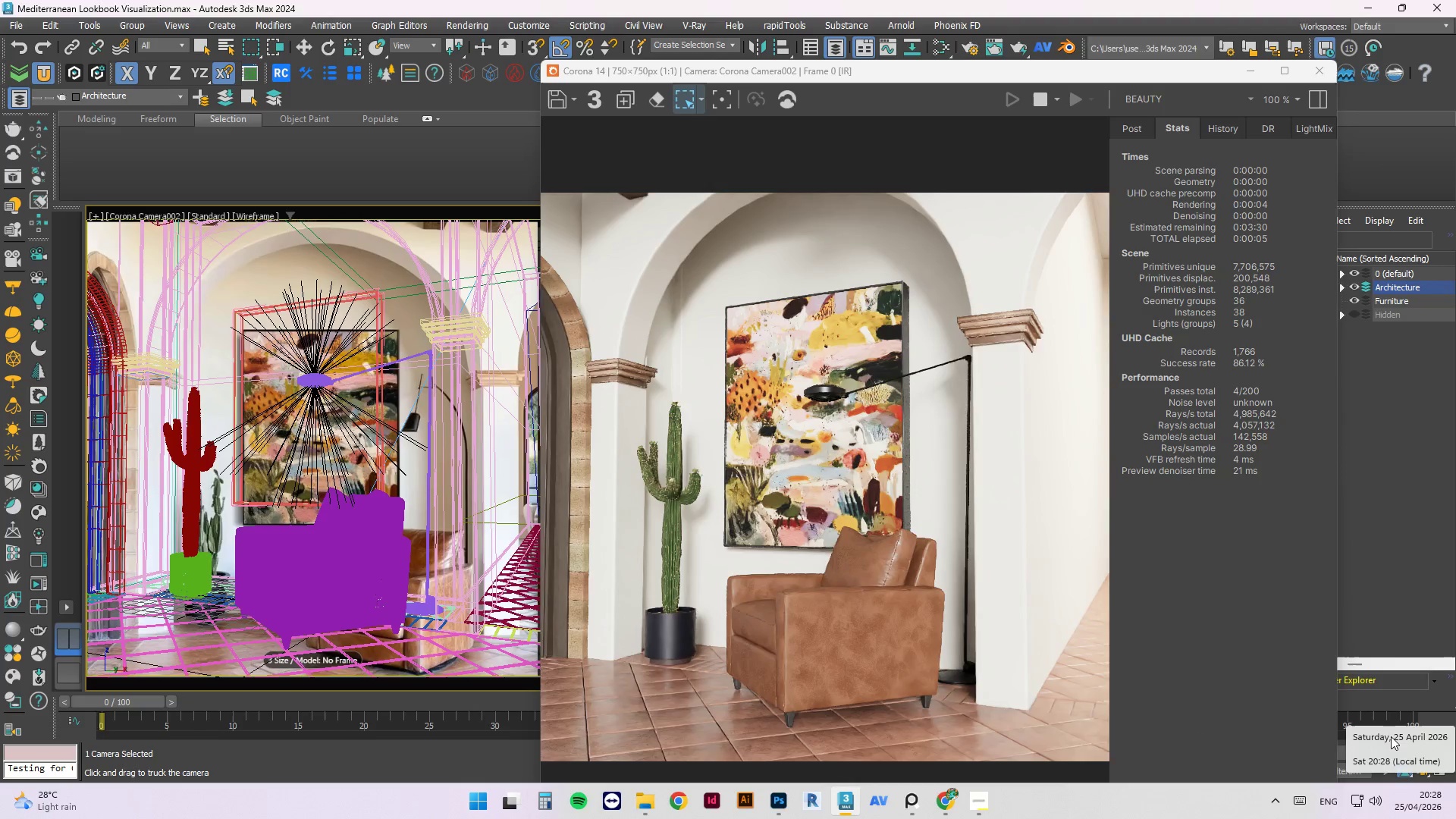 
wait(6.22)
 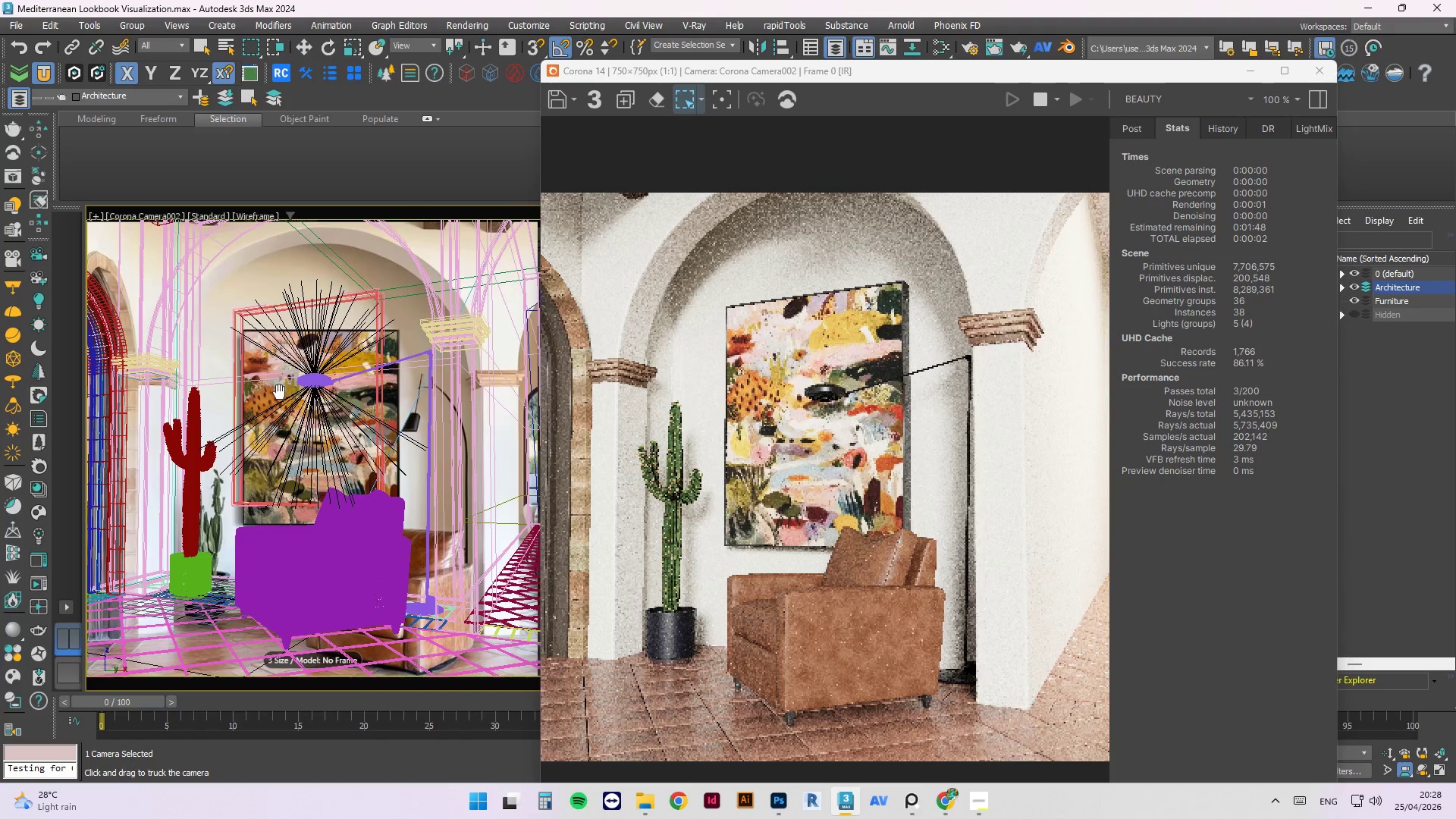 
left_click([1379, 503])
 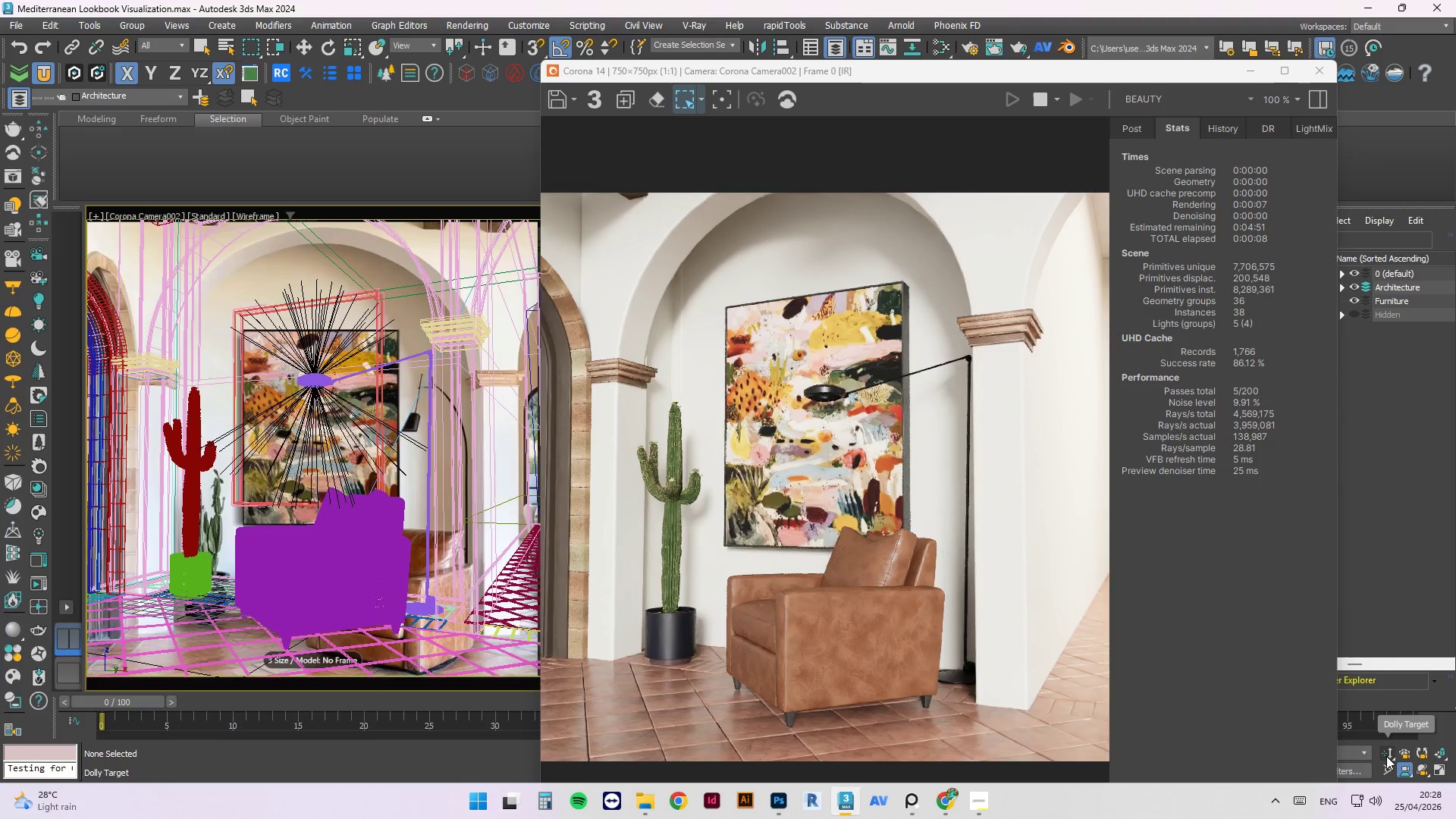 
left_click([1386, 756])
 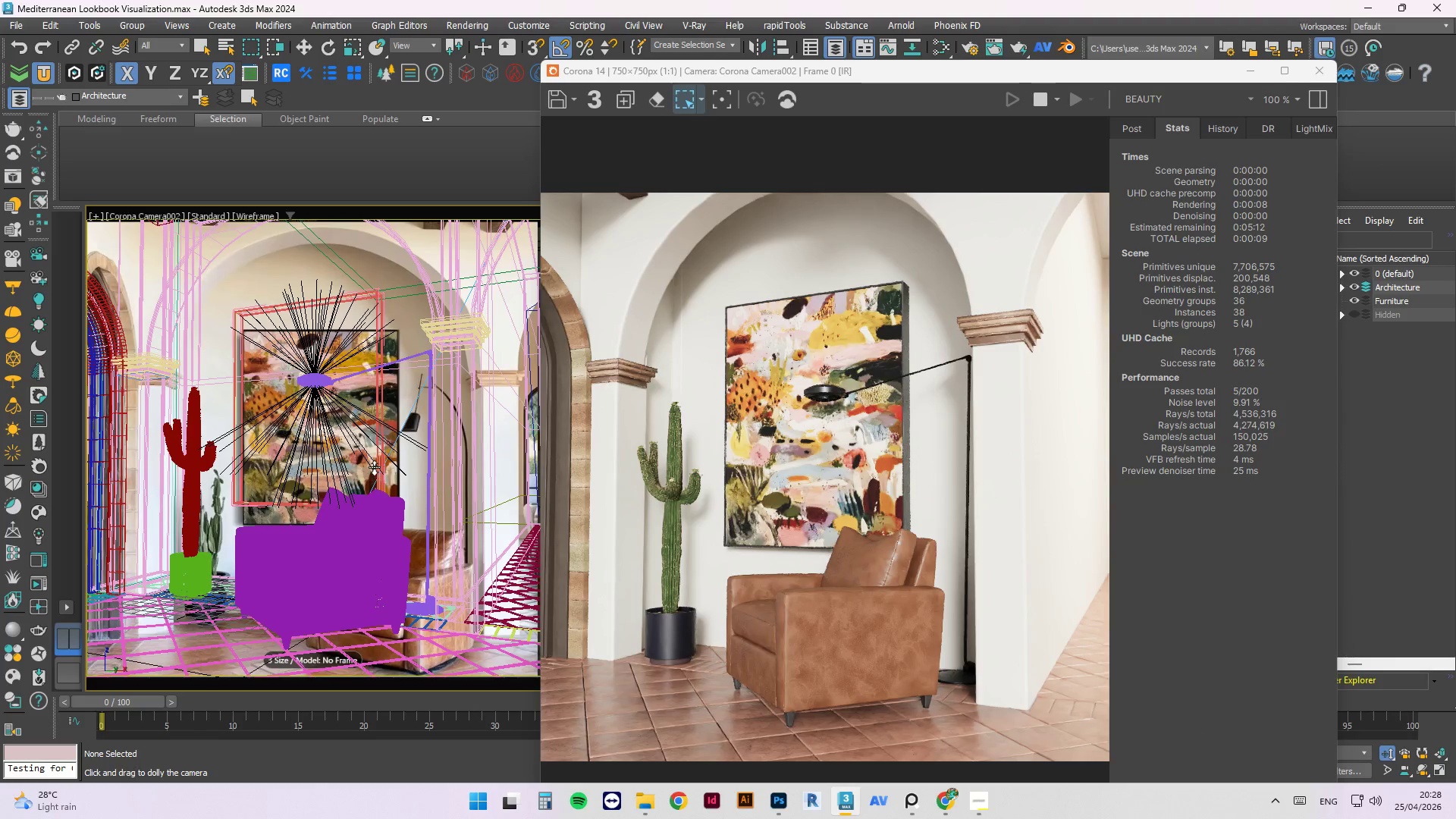 
left_click_drag(start_coordinate=[375, 467], to_coordinate=[394, 432])
 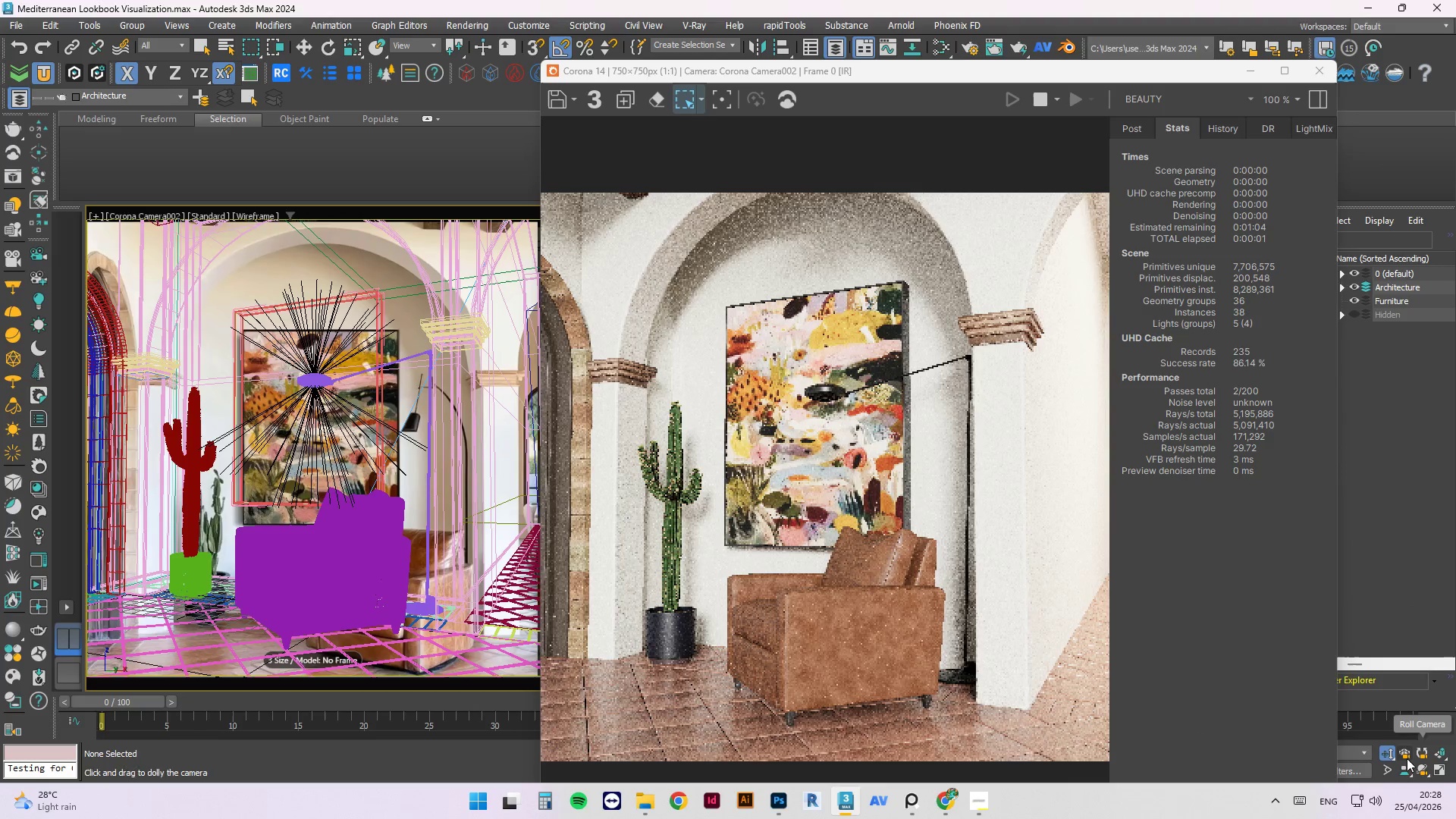 
left_click([1404, 758])
 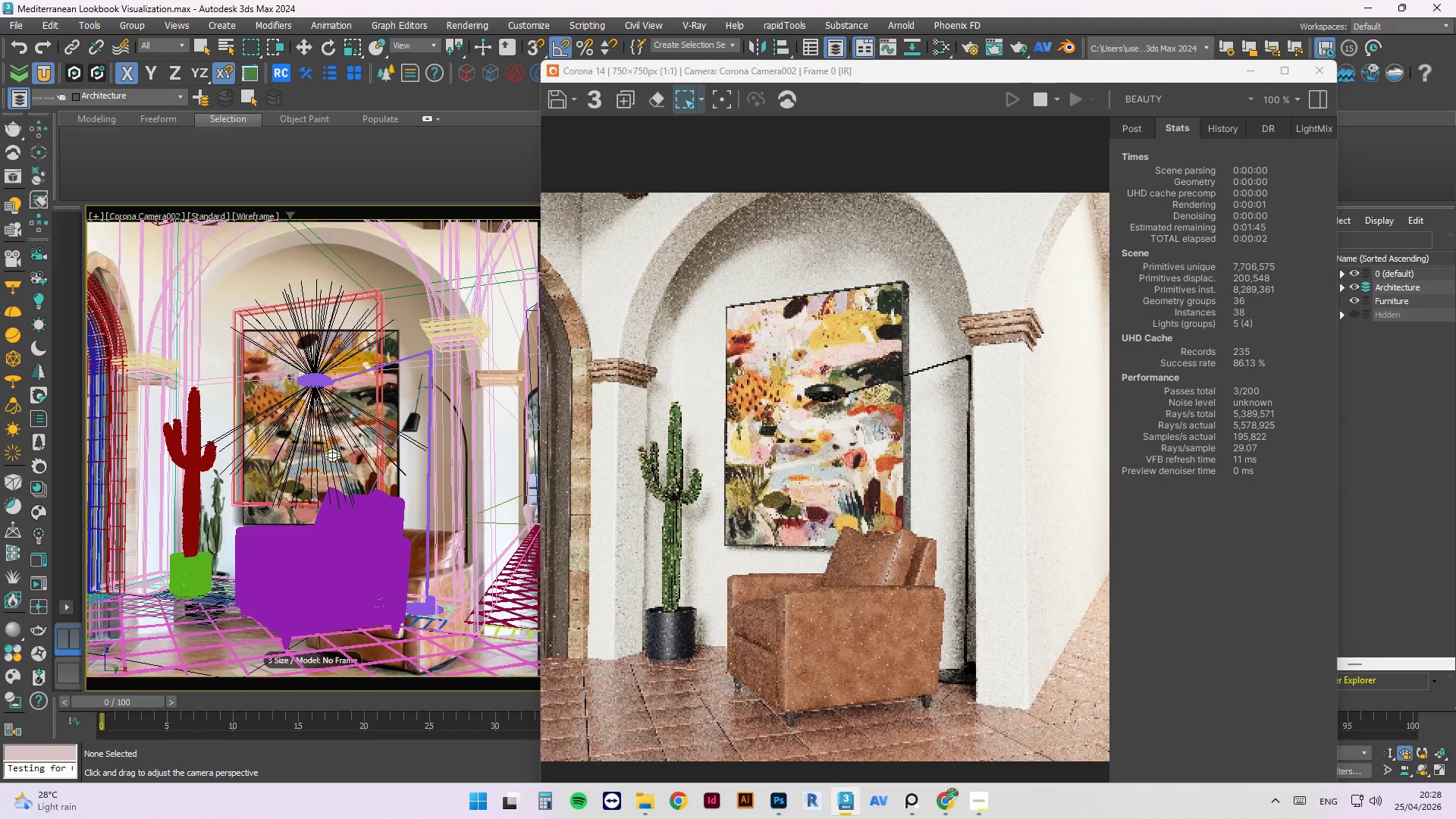 
left_click_drag(start_coordinate=[331, 441], to_coordinate=[372, 732])
 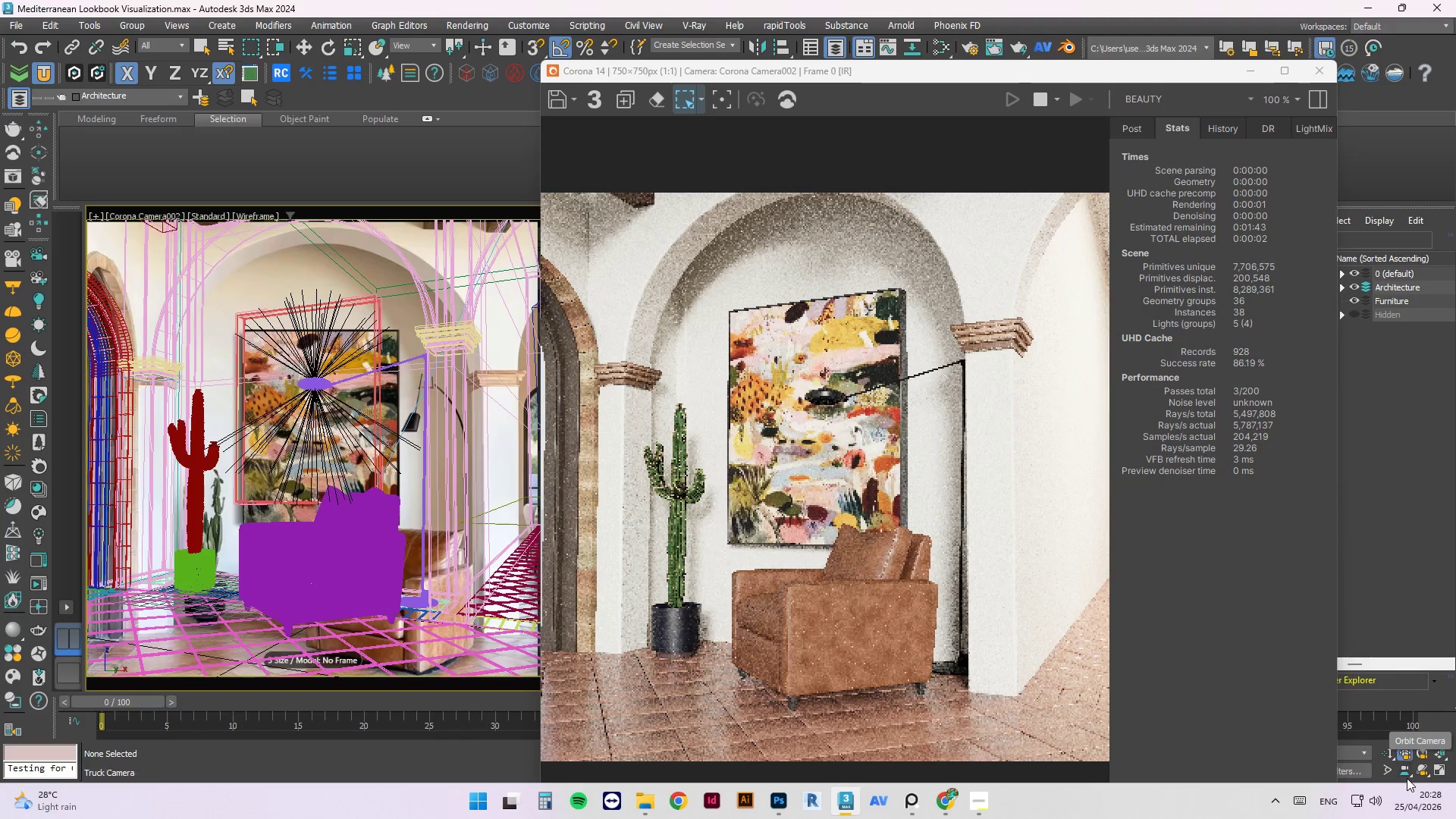 
left_click([1388, 773])
 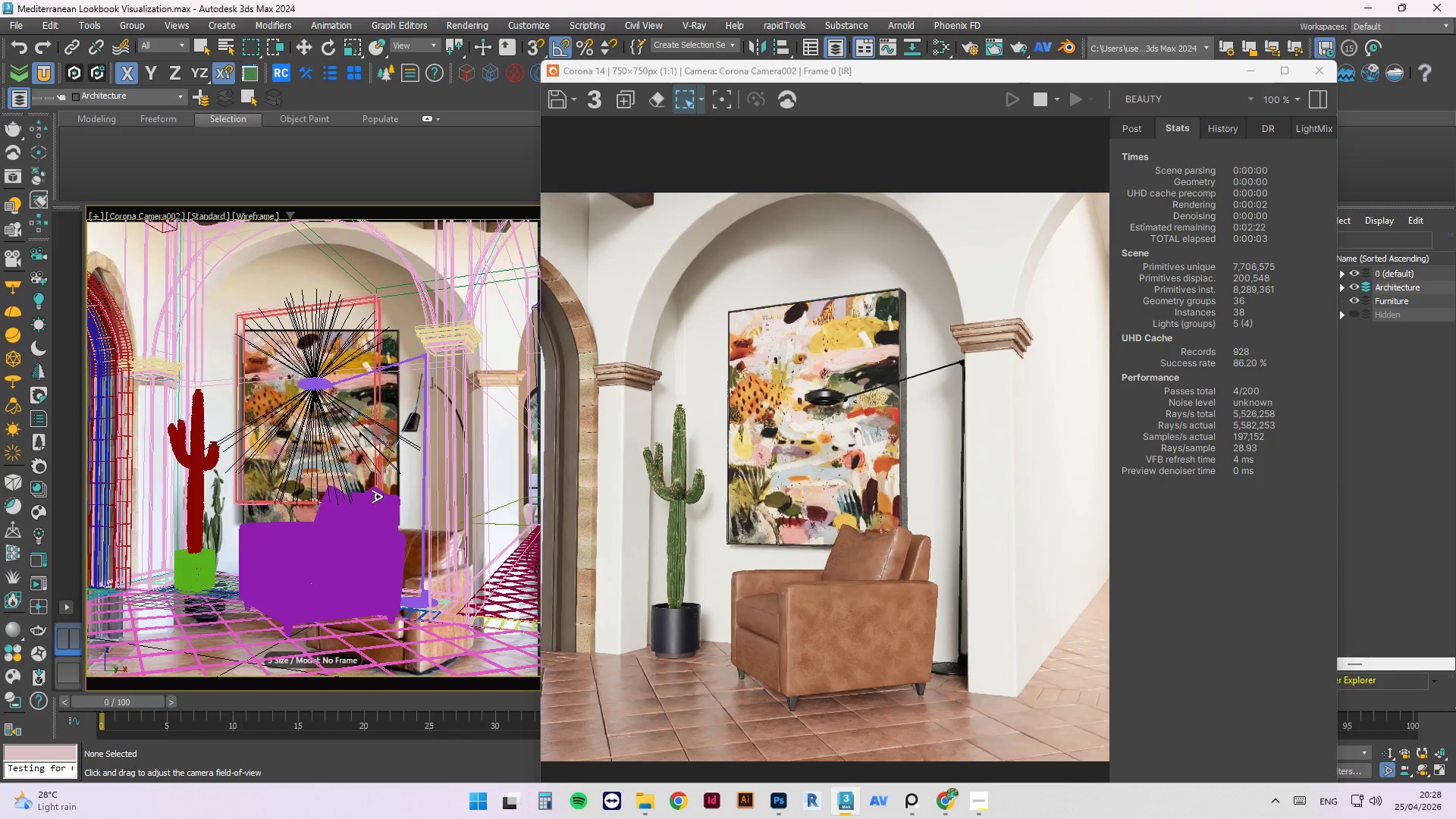 
left_click_drag(start_coordinate=[379, 497], to_coordinate=[368, 485])
 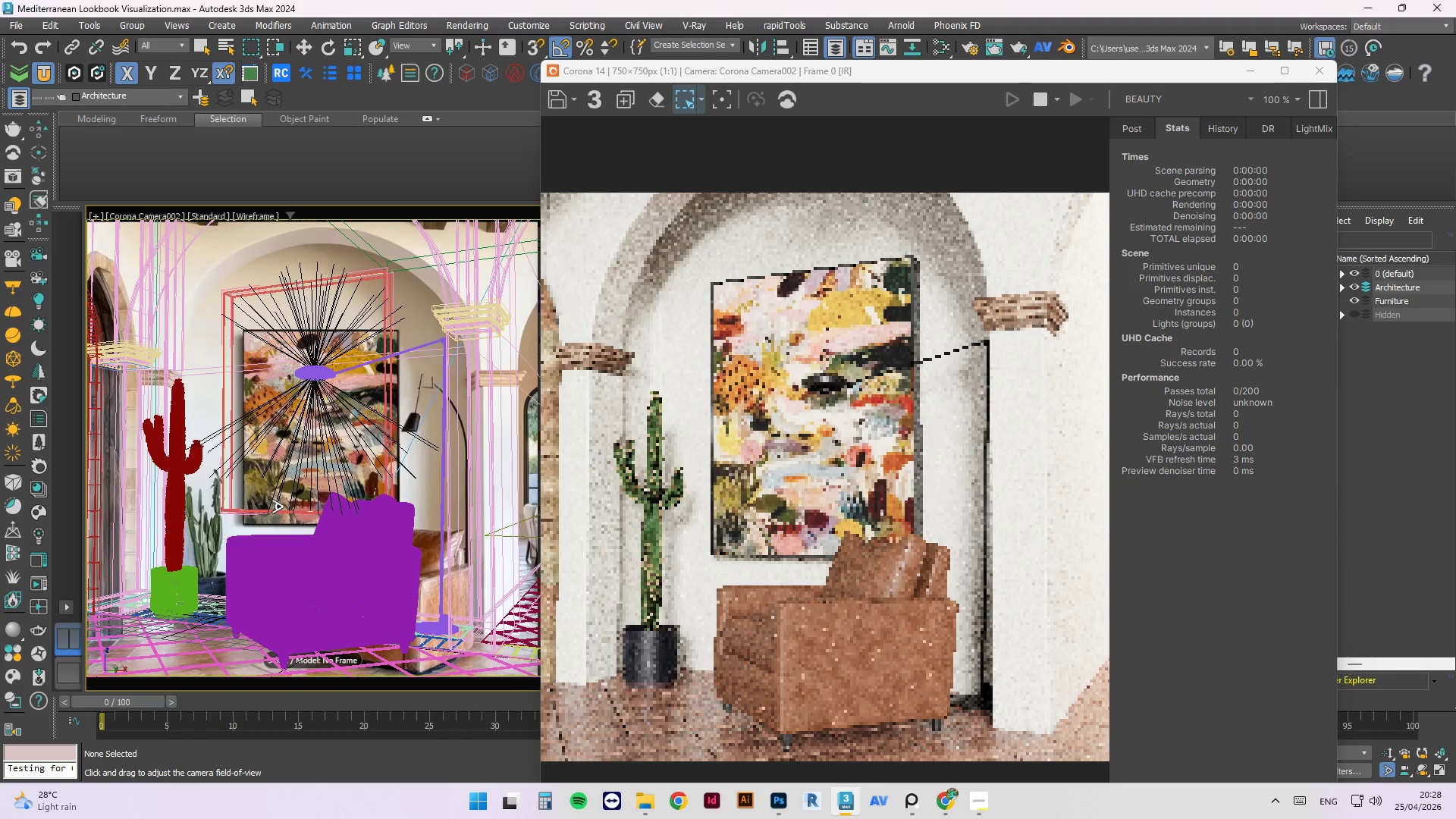 
left_click_drag(start_coordinate=[283, 506], to_coordinate=[284, 478])
 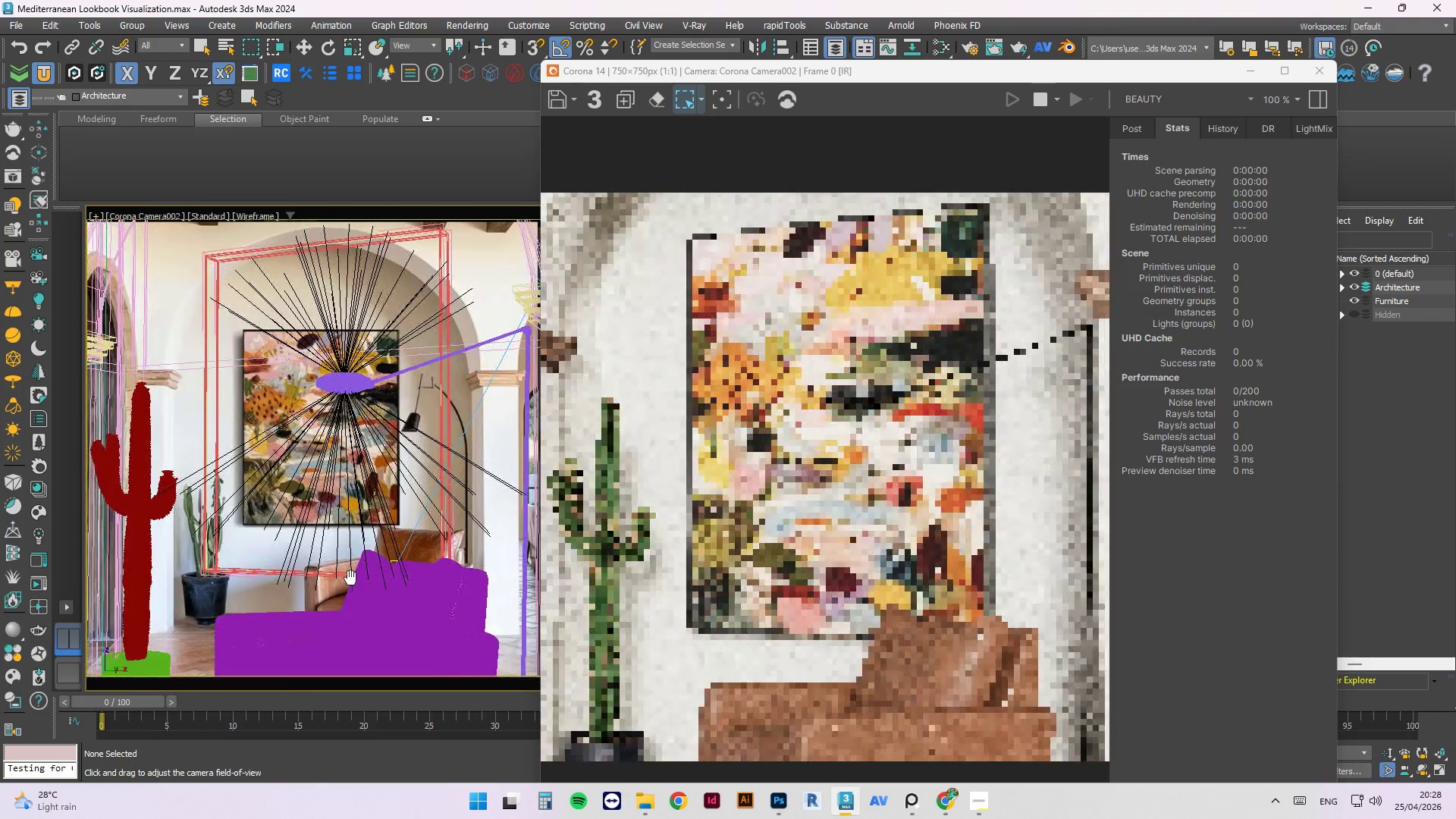 
wait(7.36)
 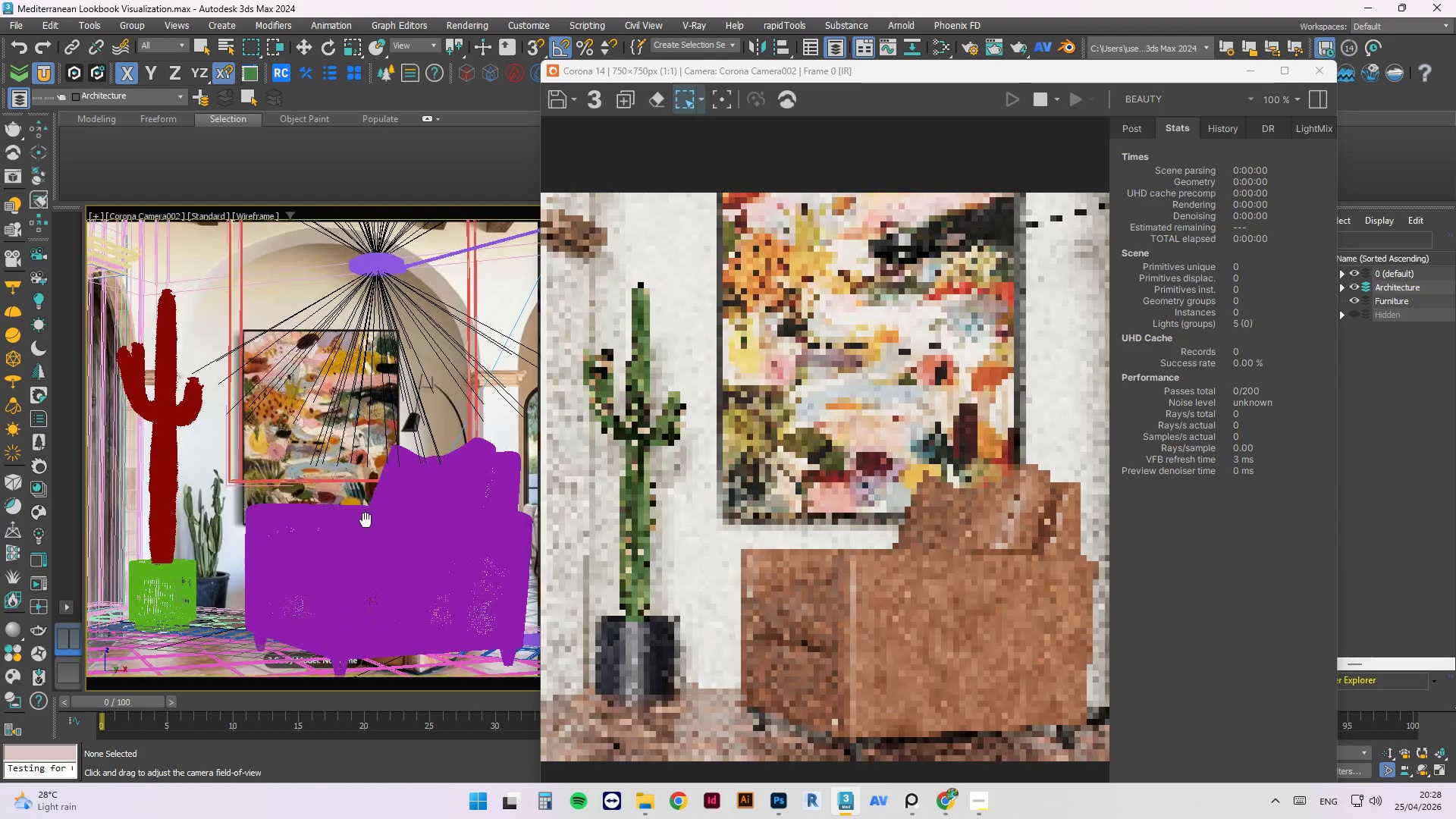 
scroll: coordinate [811, 425], scroll_direction: down, amount: 1.0
 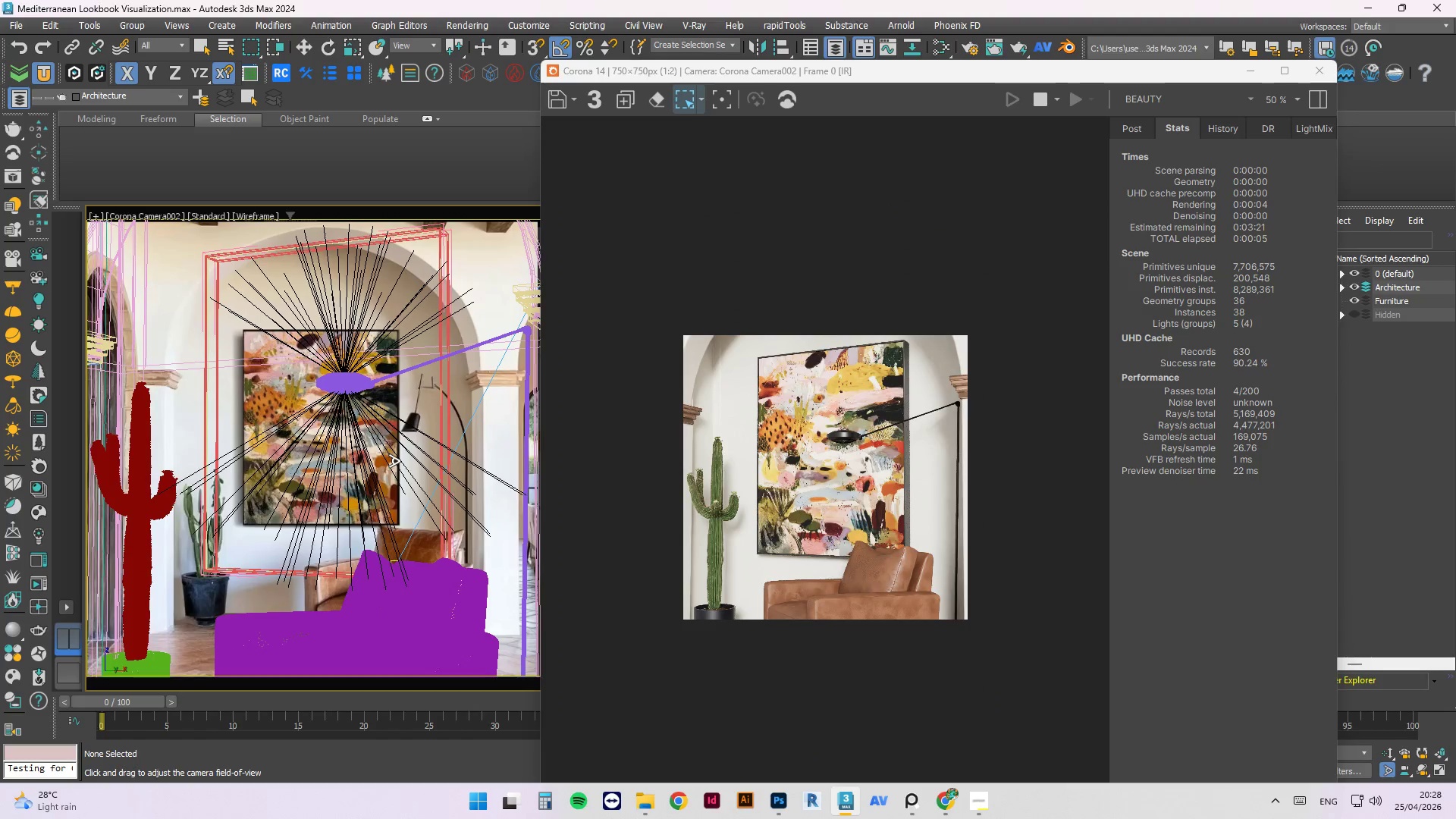 
left_click_drag(start_coordinate=[403, 435], to_coordinate=[405, 441])
 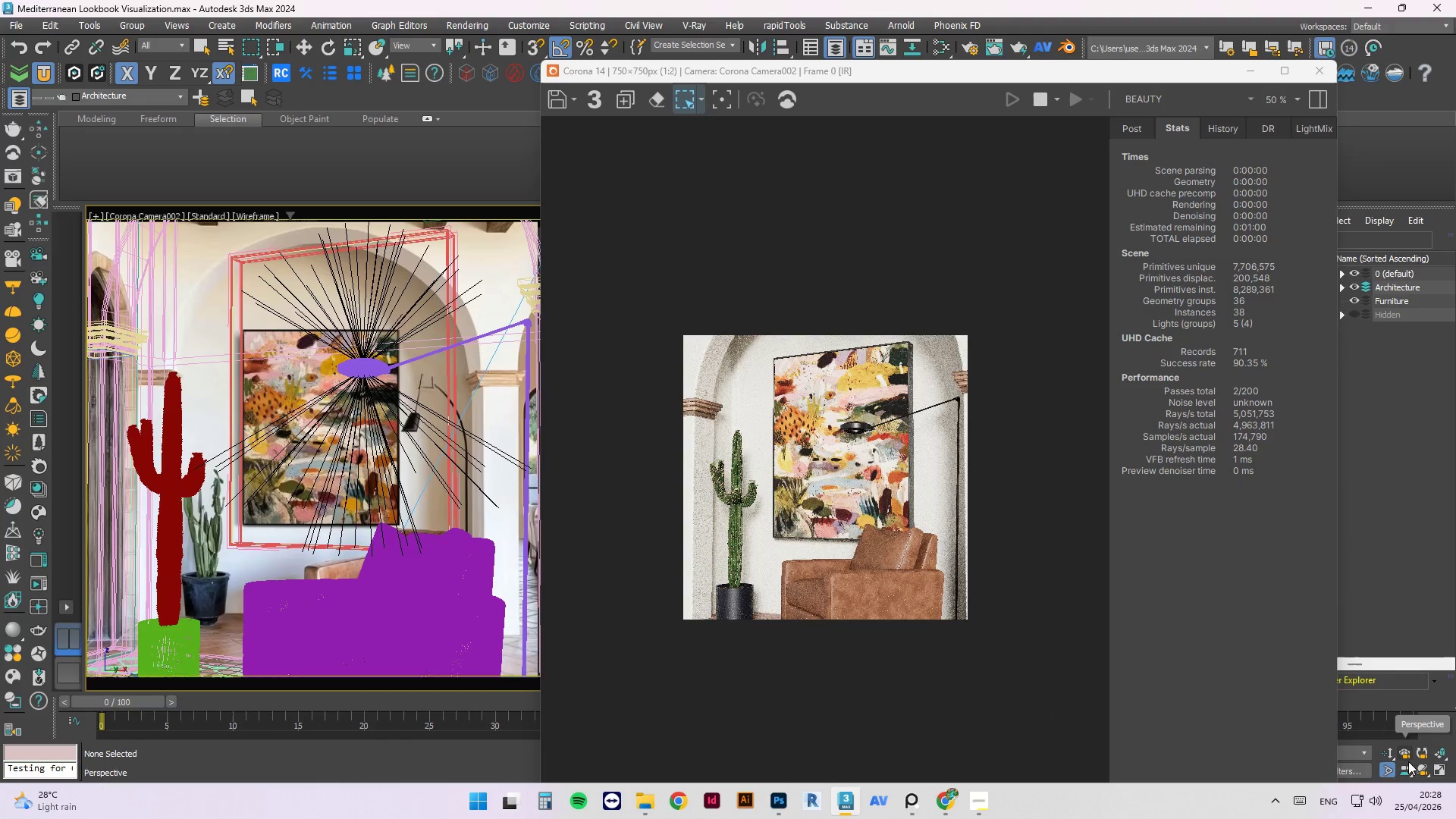 
wait(5.44)
 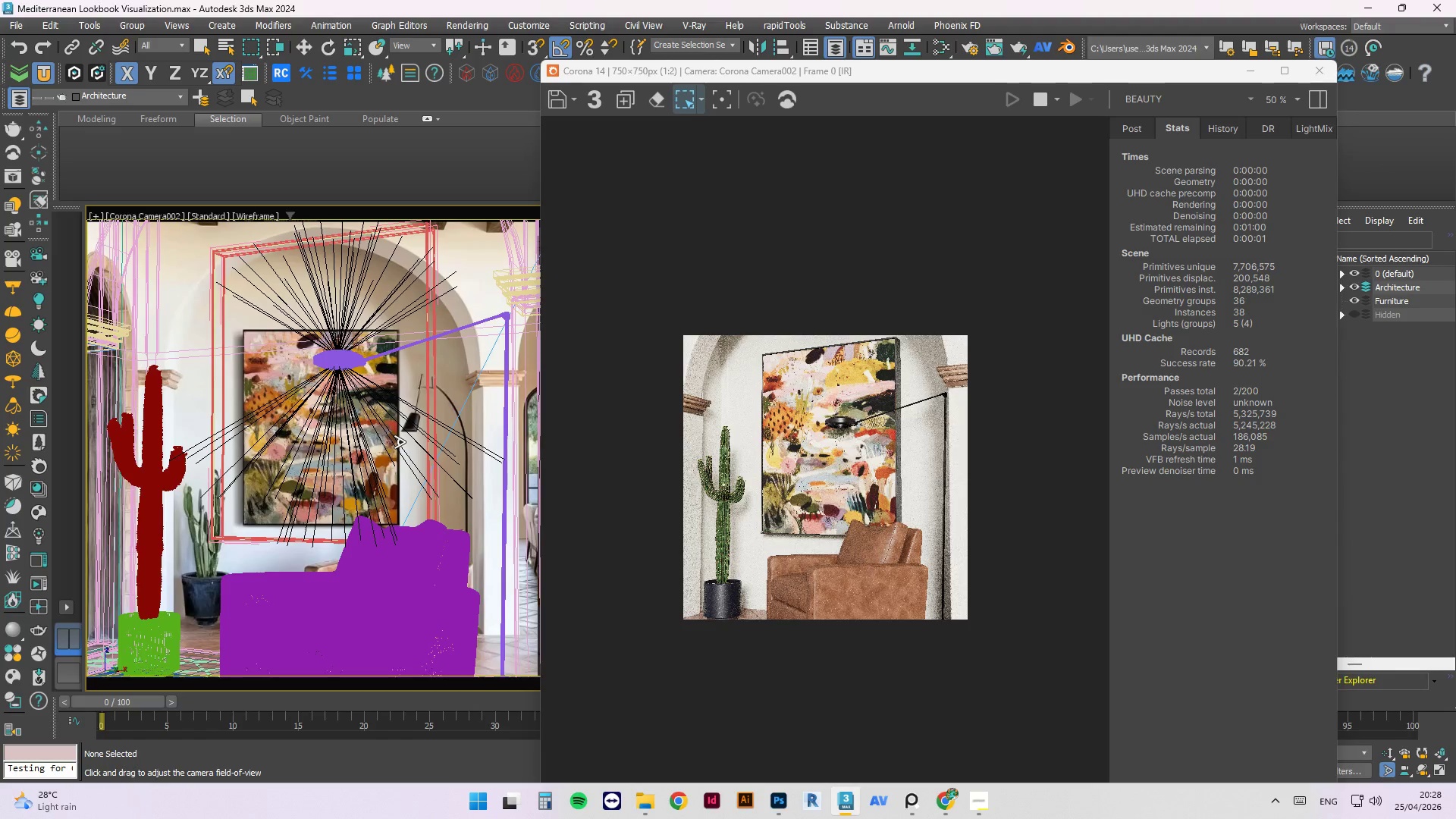 
left_click([1420, 771])
 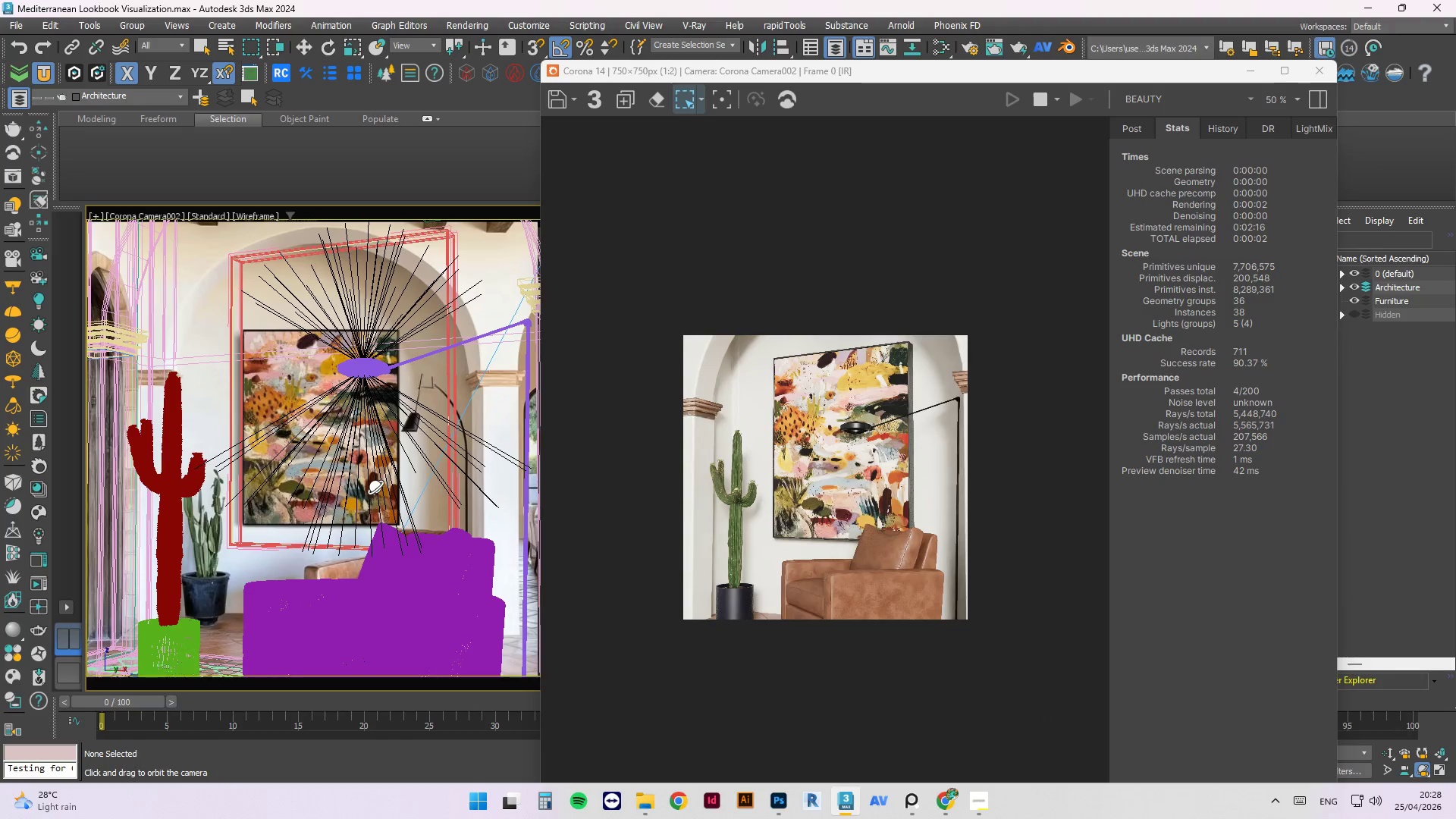 
left_click_drag(start_coordinate=[378, 485], to_coordinate=[384, 485])
 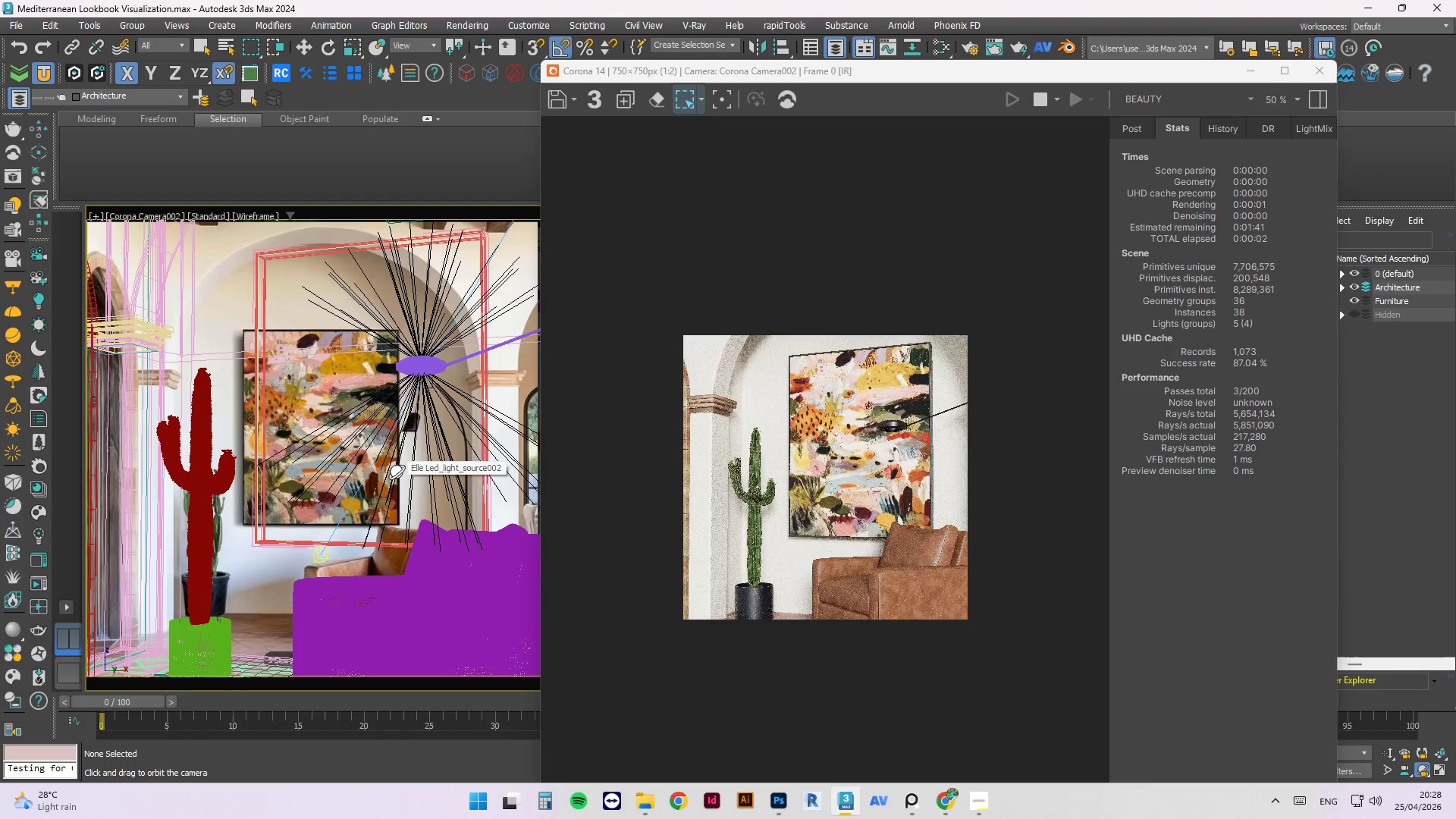 
wait(10.89)
 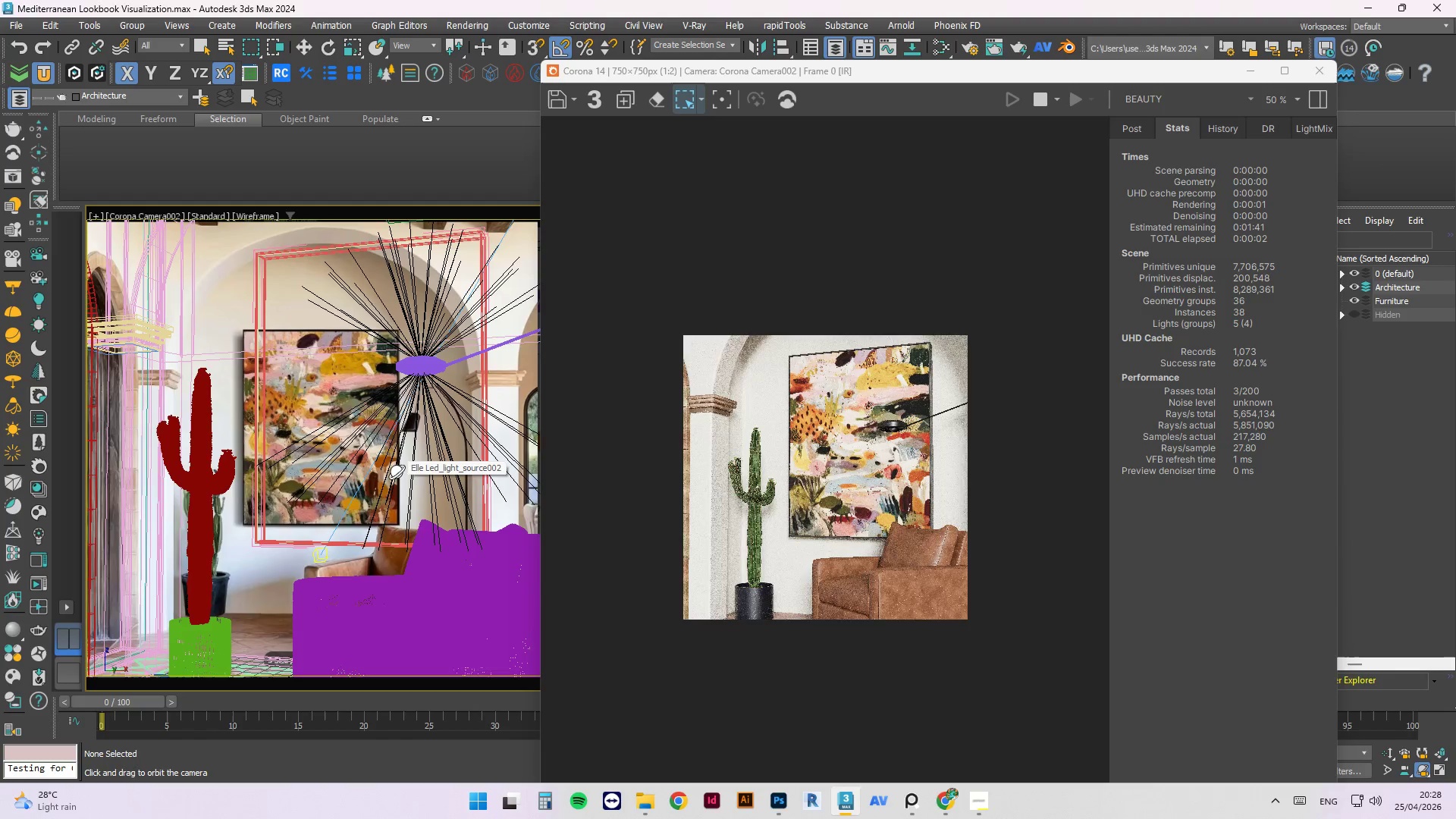 
left_click([1386, 770])
 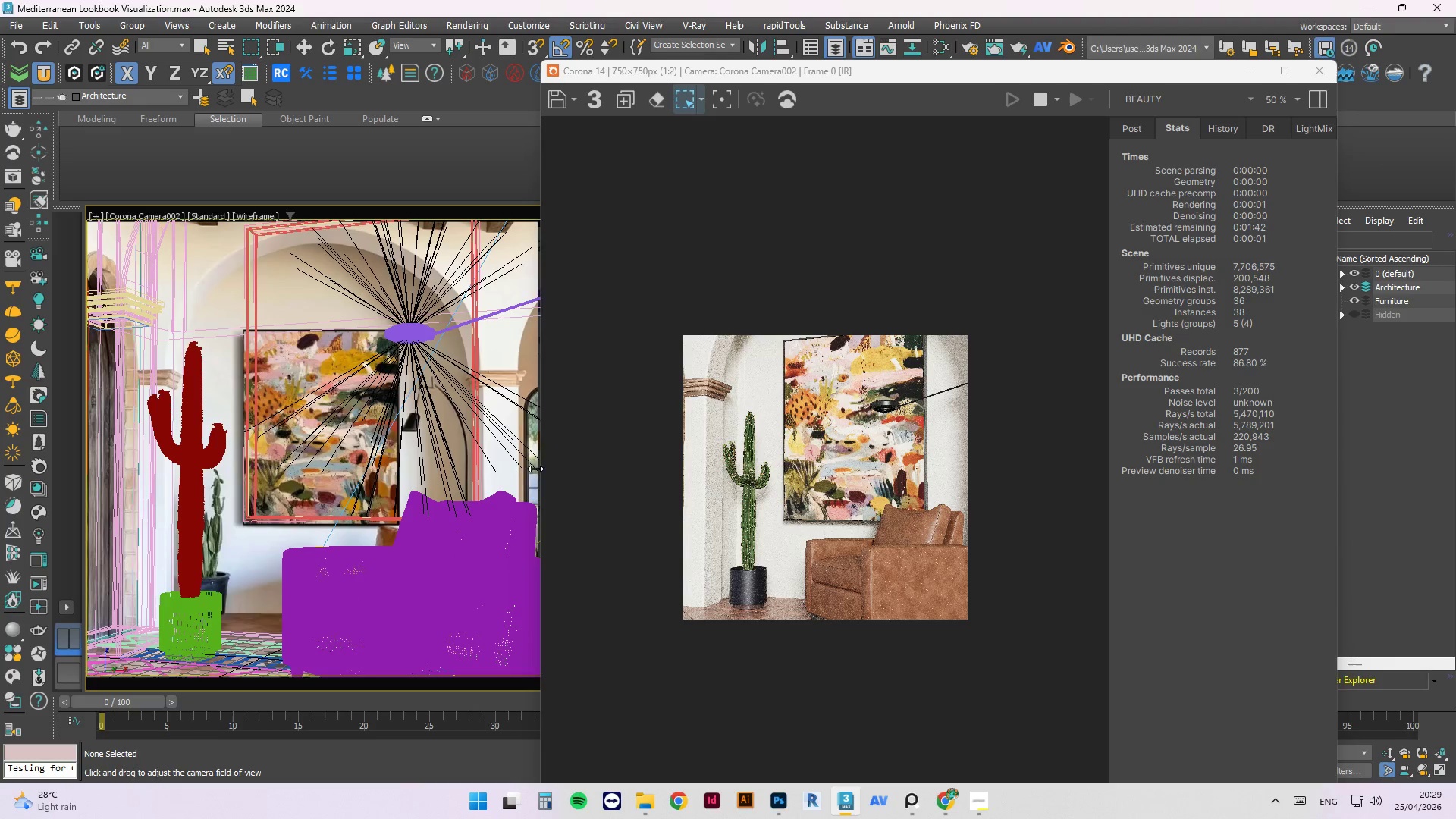 
left_click_drag(start_coordinate=[470, 473], to_coordinate=[467, 508])
 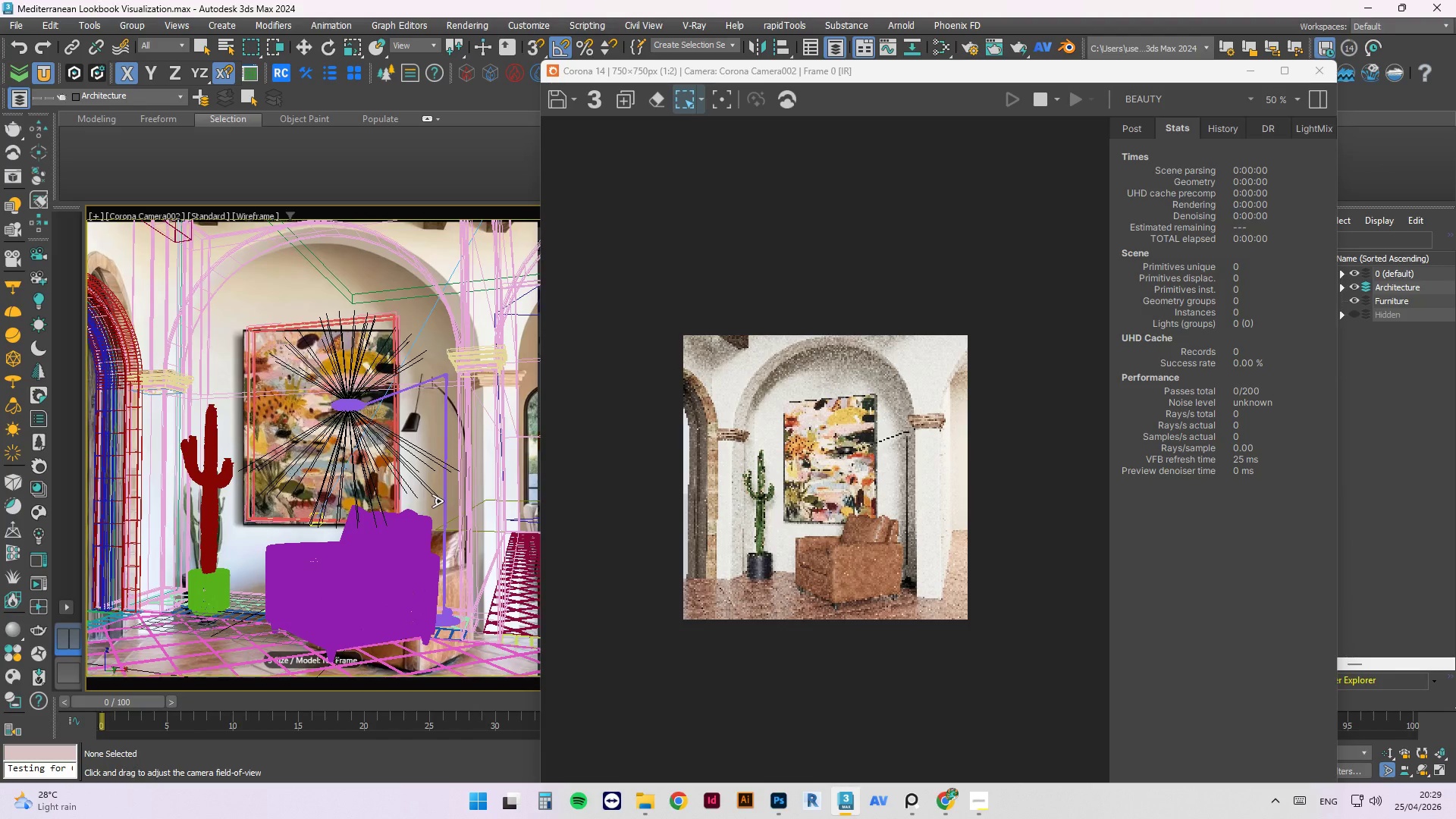 
wait(9.18)
 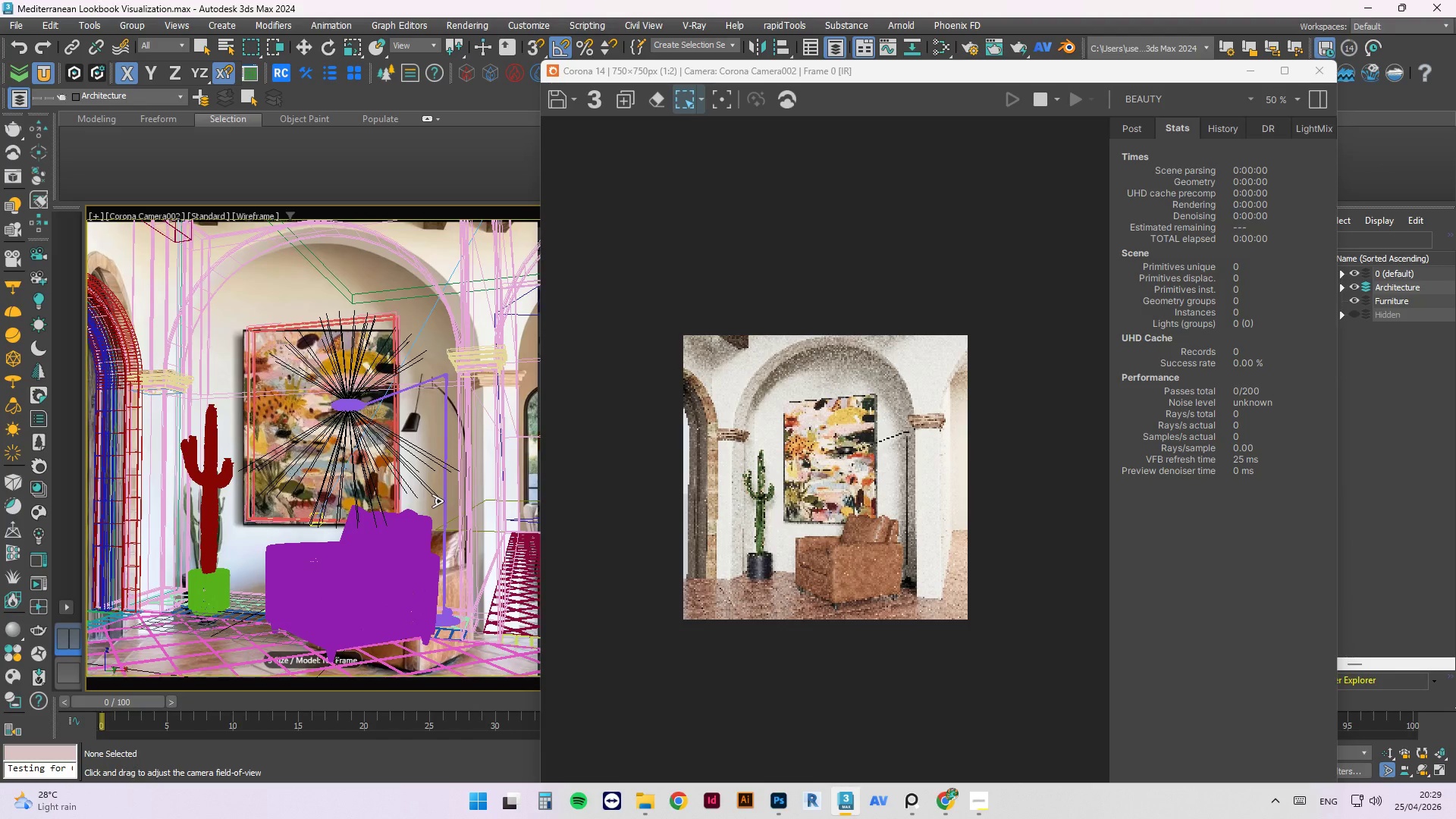 
mouse_move([1426, 748])
 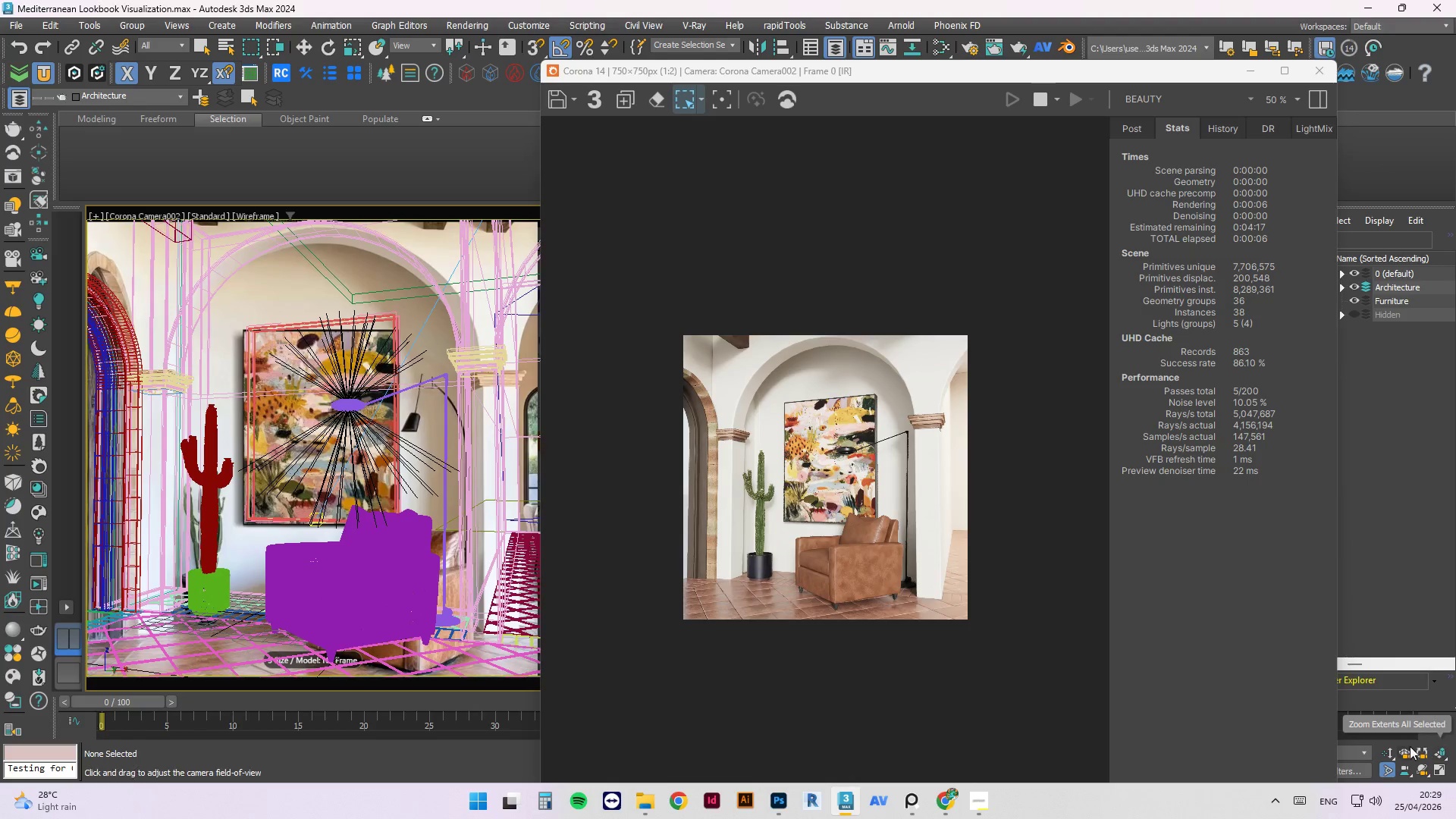 
mouse_move([1392, 735])
 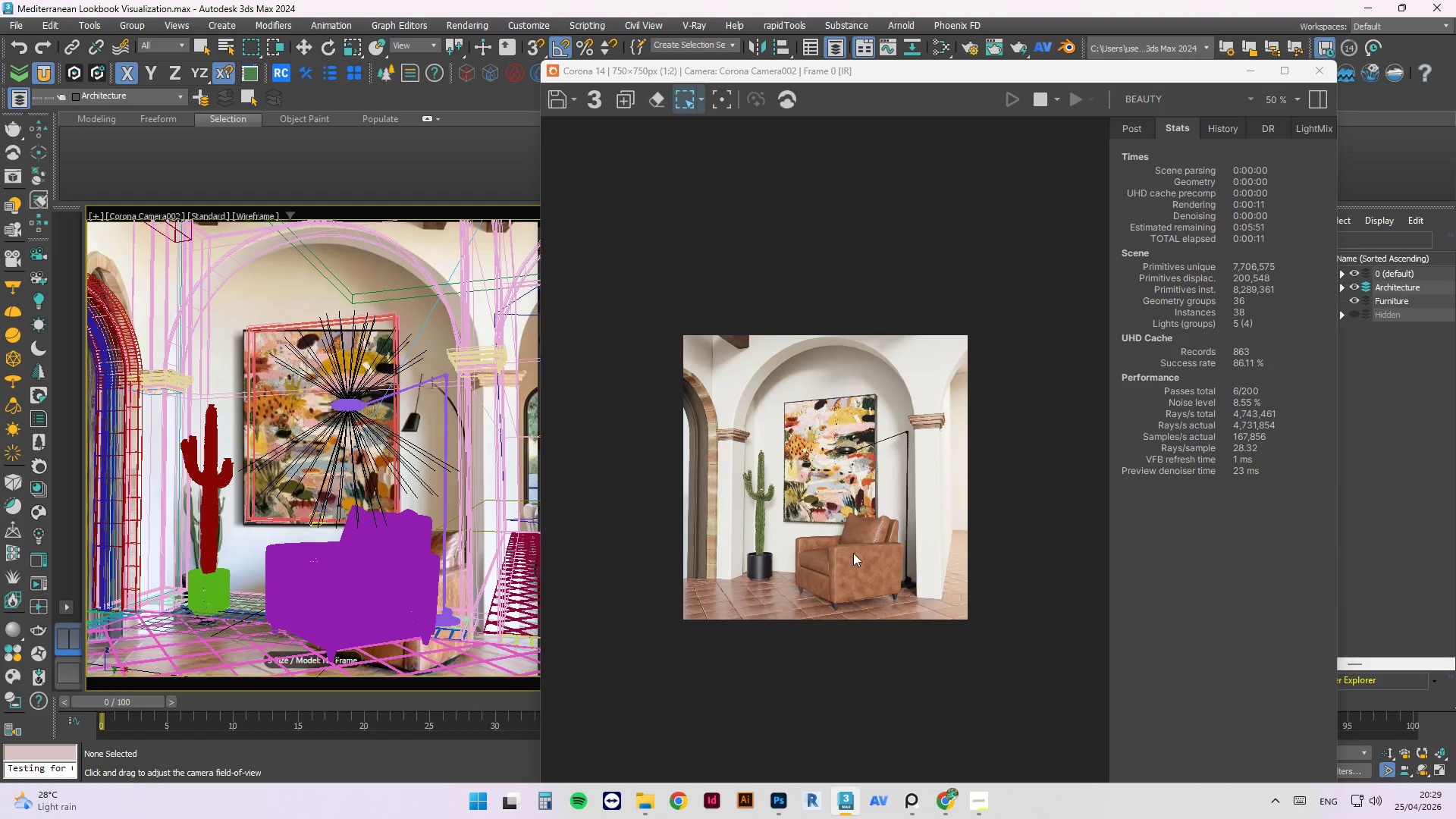 
wait(5.58)
 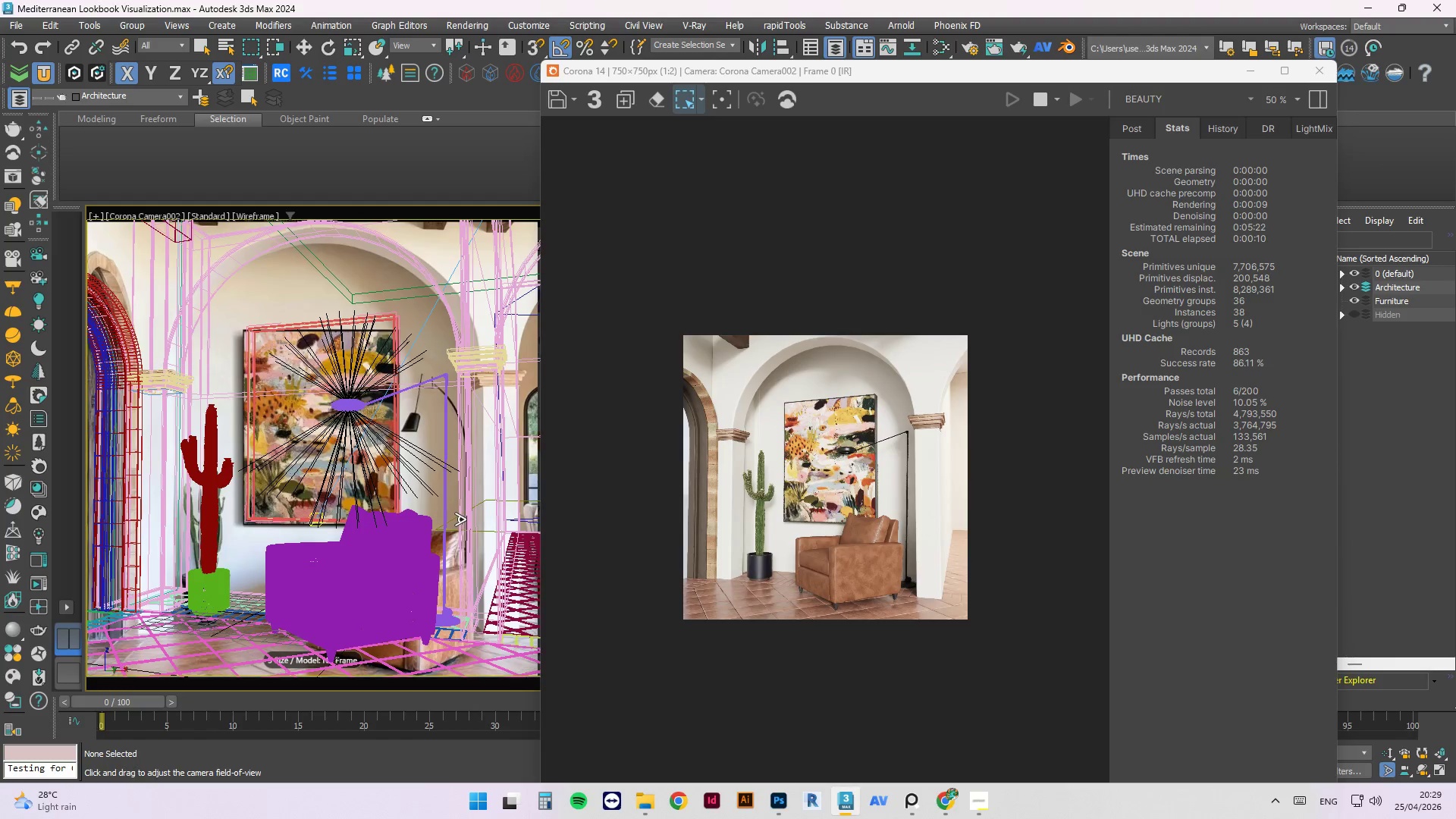 
left_click_drag(start_coordinate=[400, 533], to_coordinate=[394, 514])
 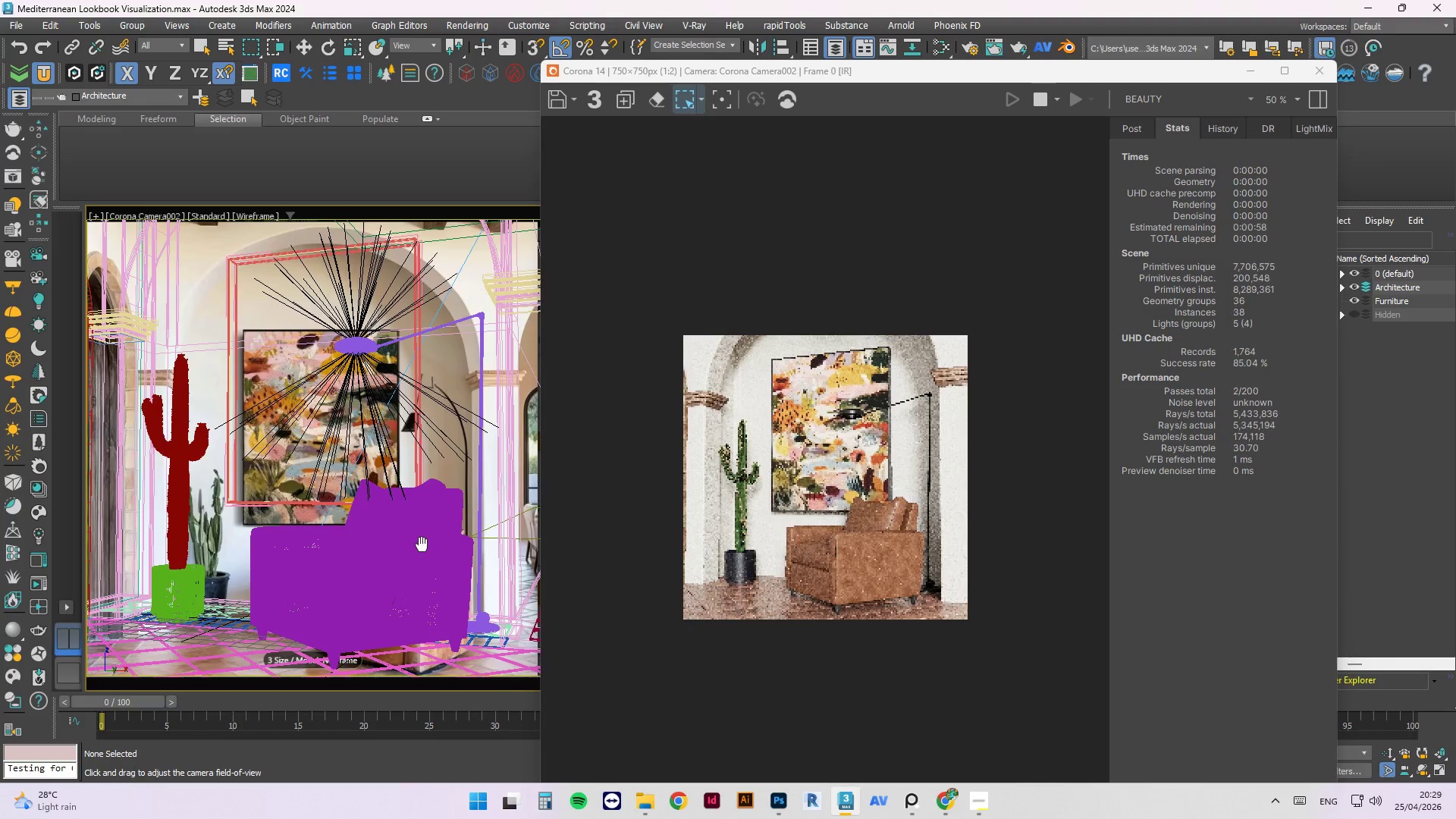 
wait(15.78)
 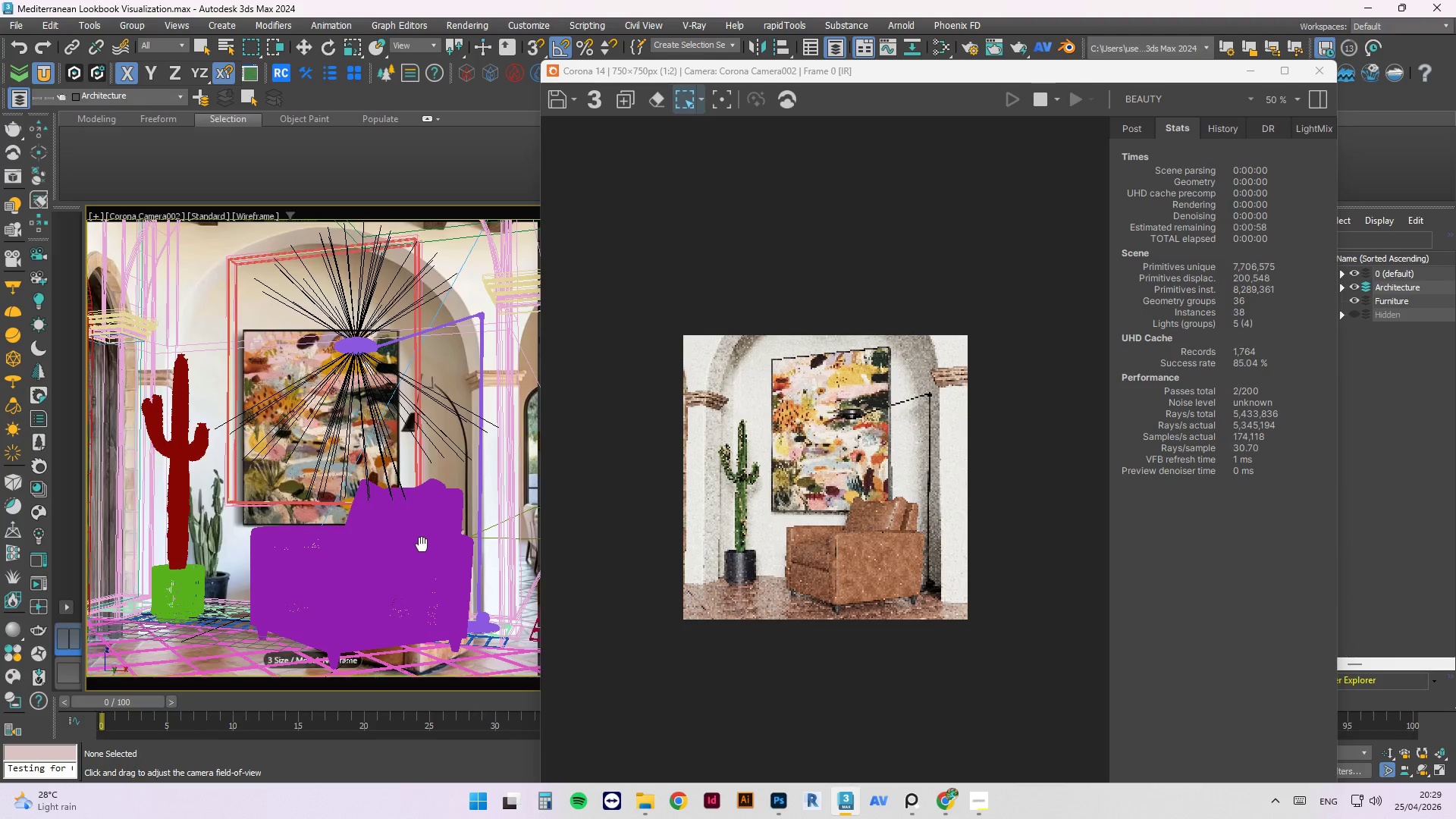 
left_click([982, 808])